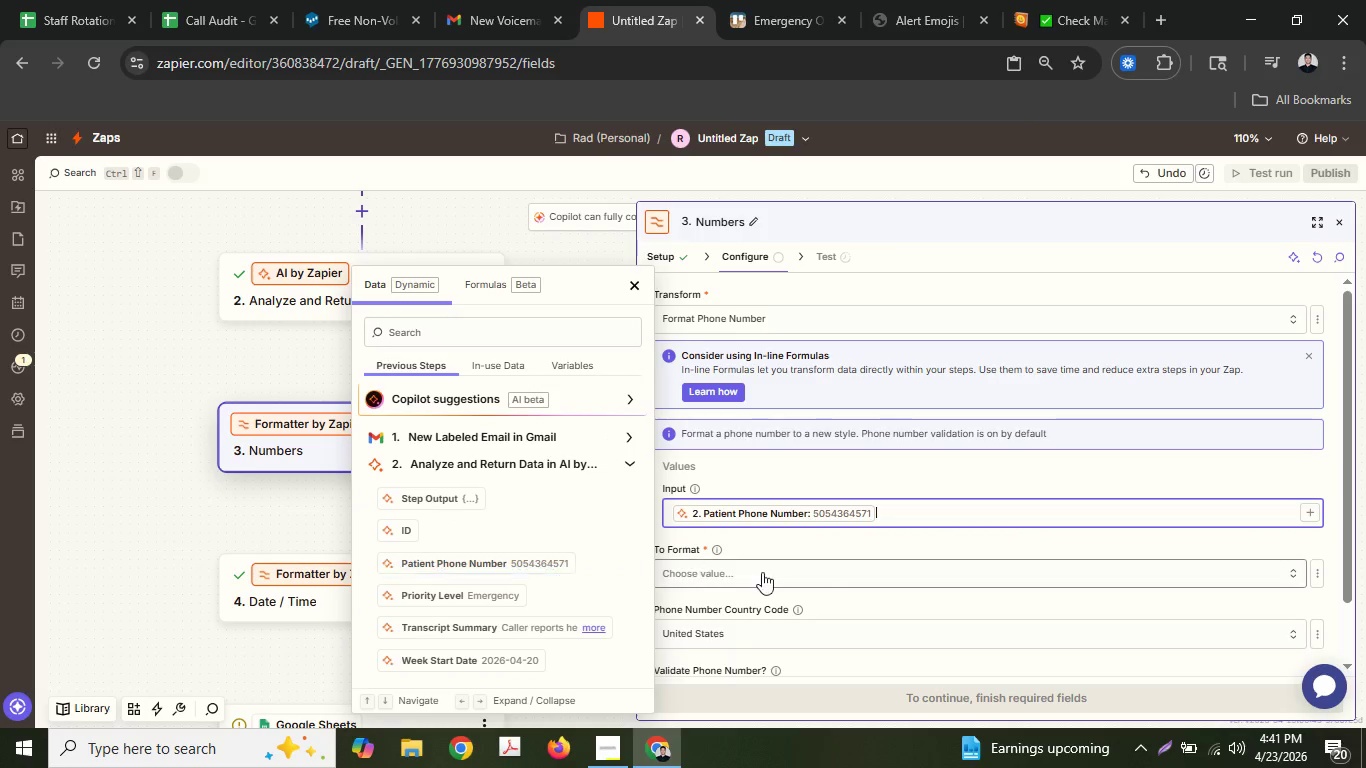 
left_click([824, 585])
 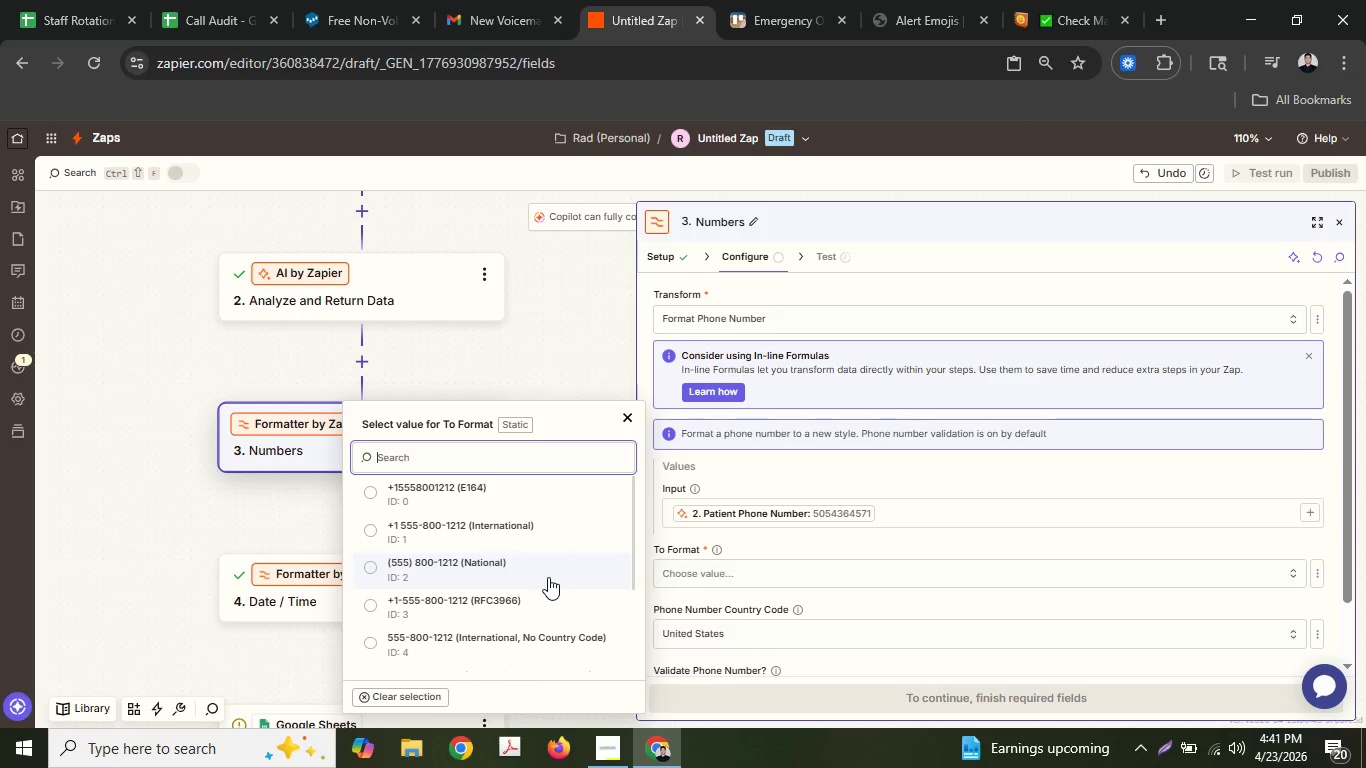 
wait(9.67)
 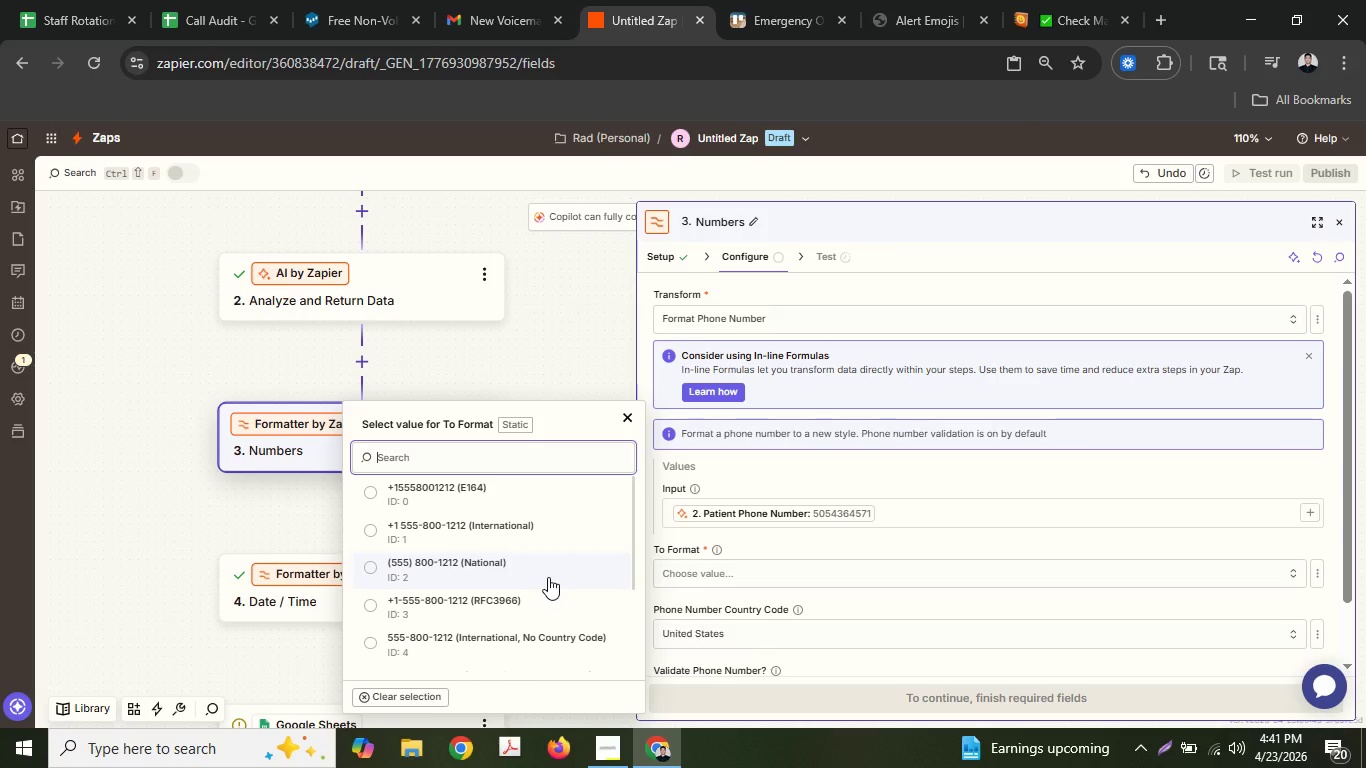 
left_click([548, 577])
 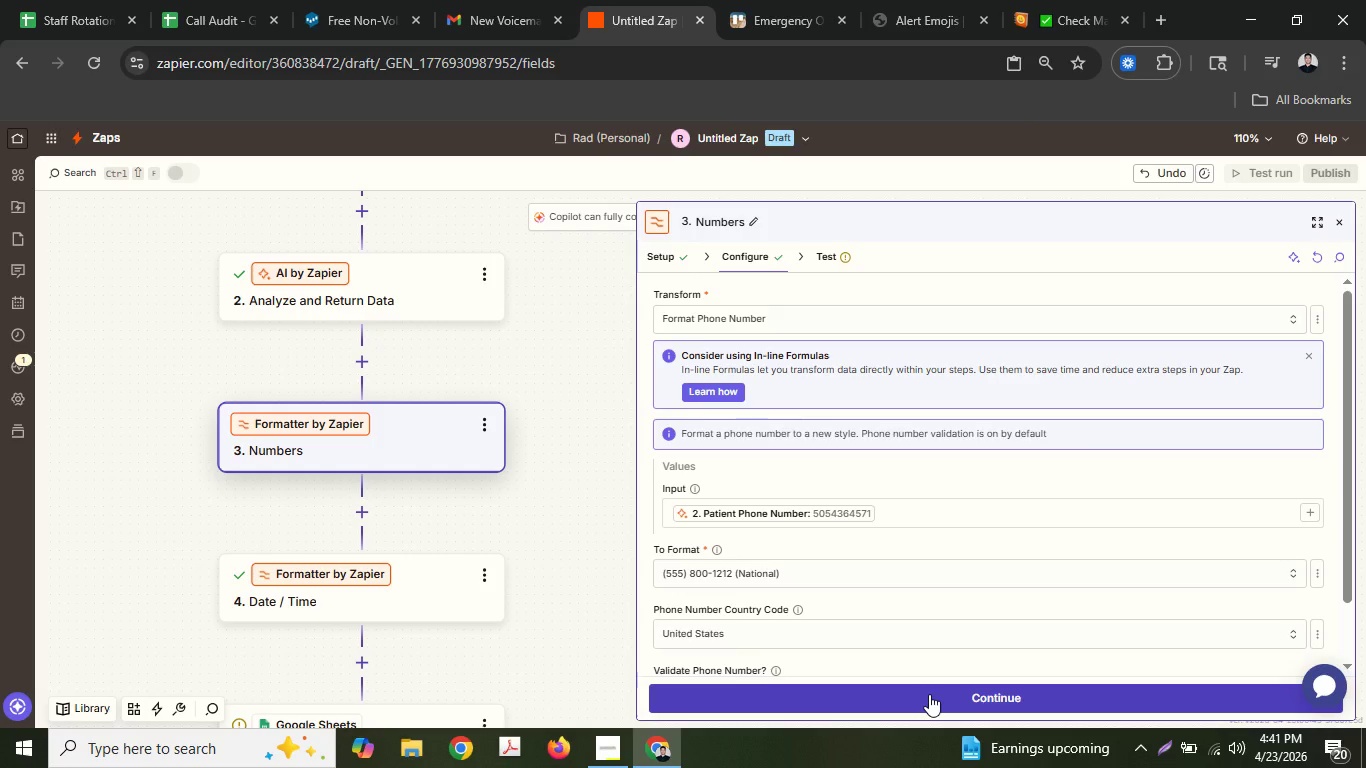 
left_click([903, 565])
 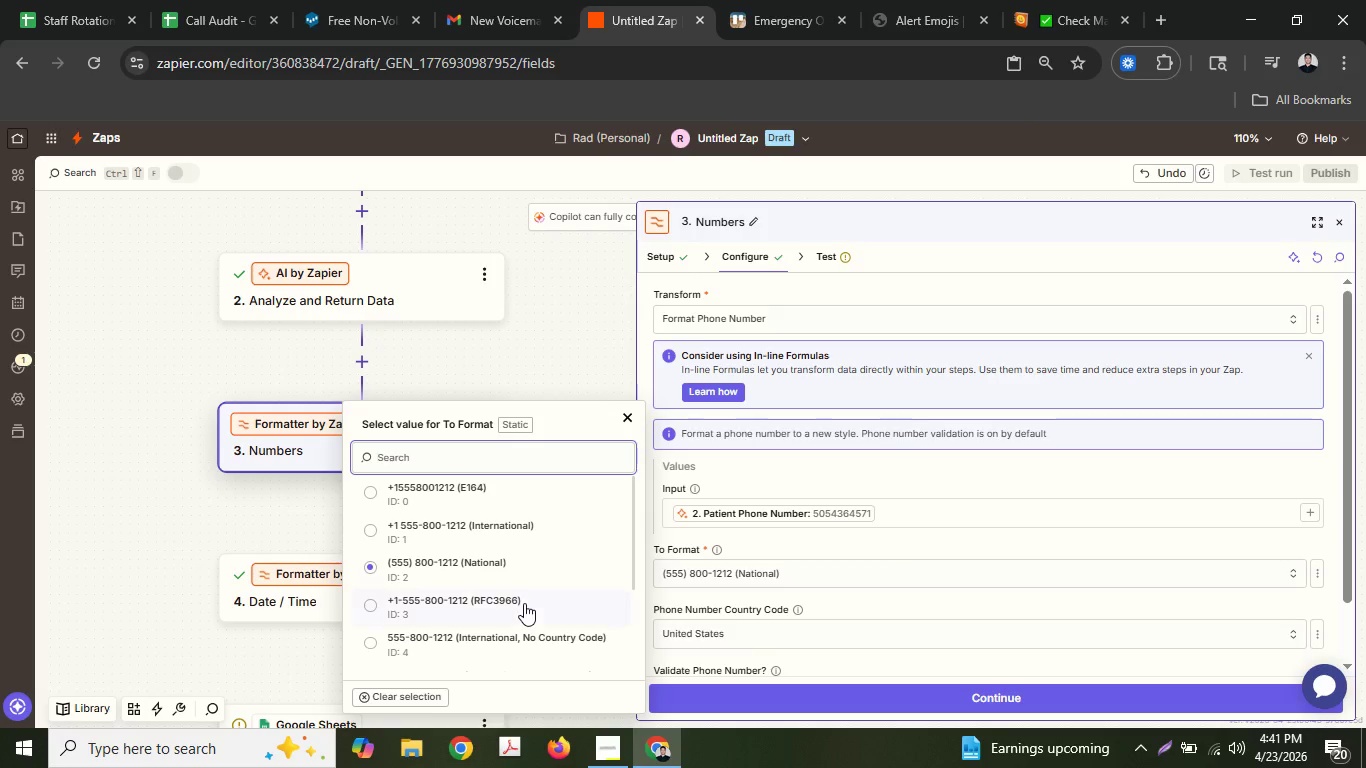 
left_click([501, 653])
 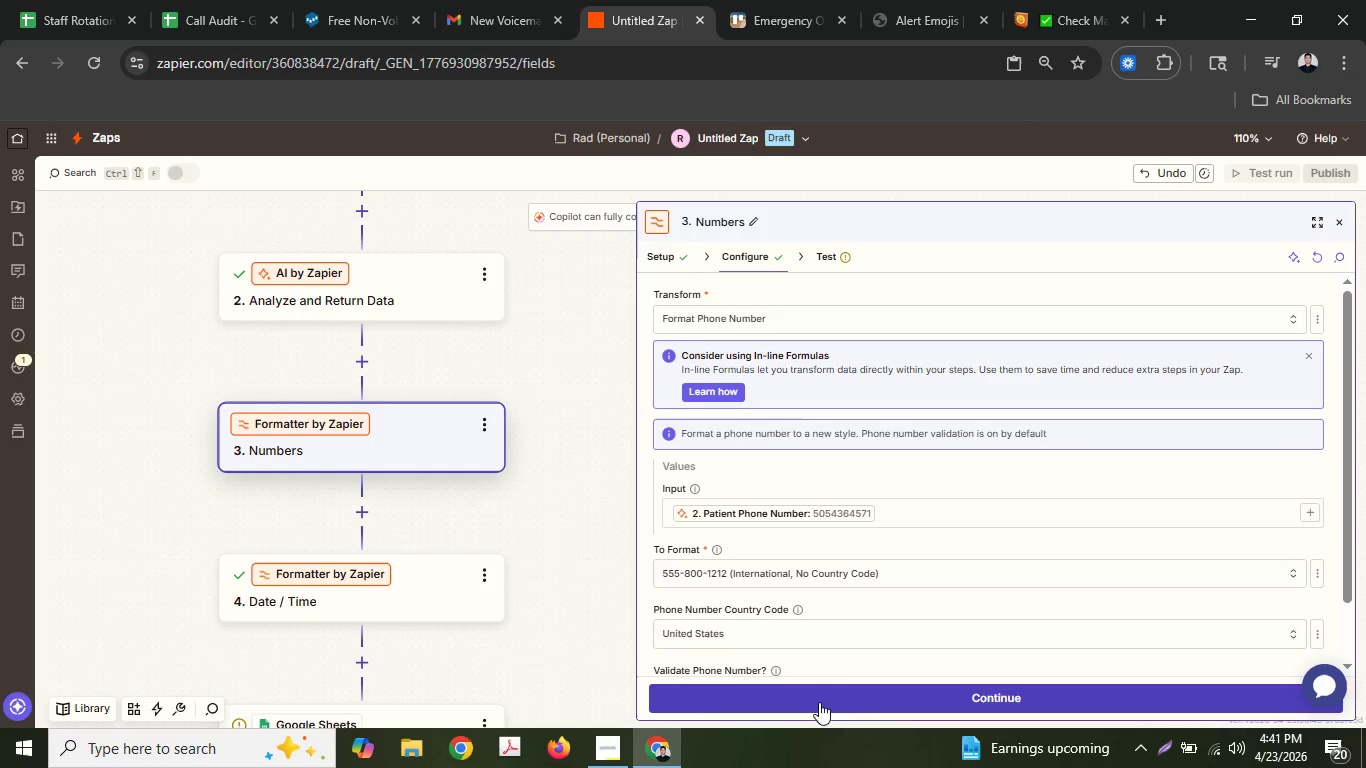 
left_click([839, 684])
 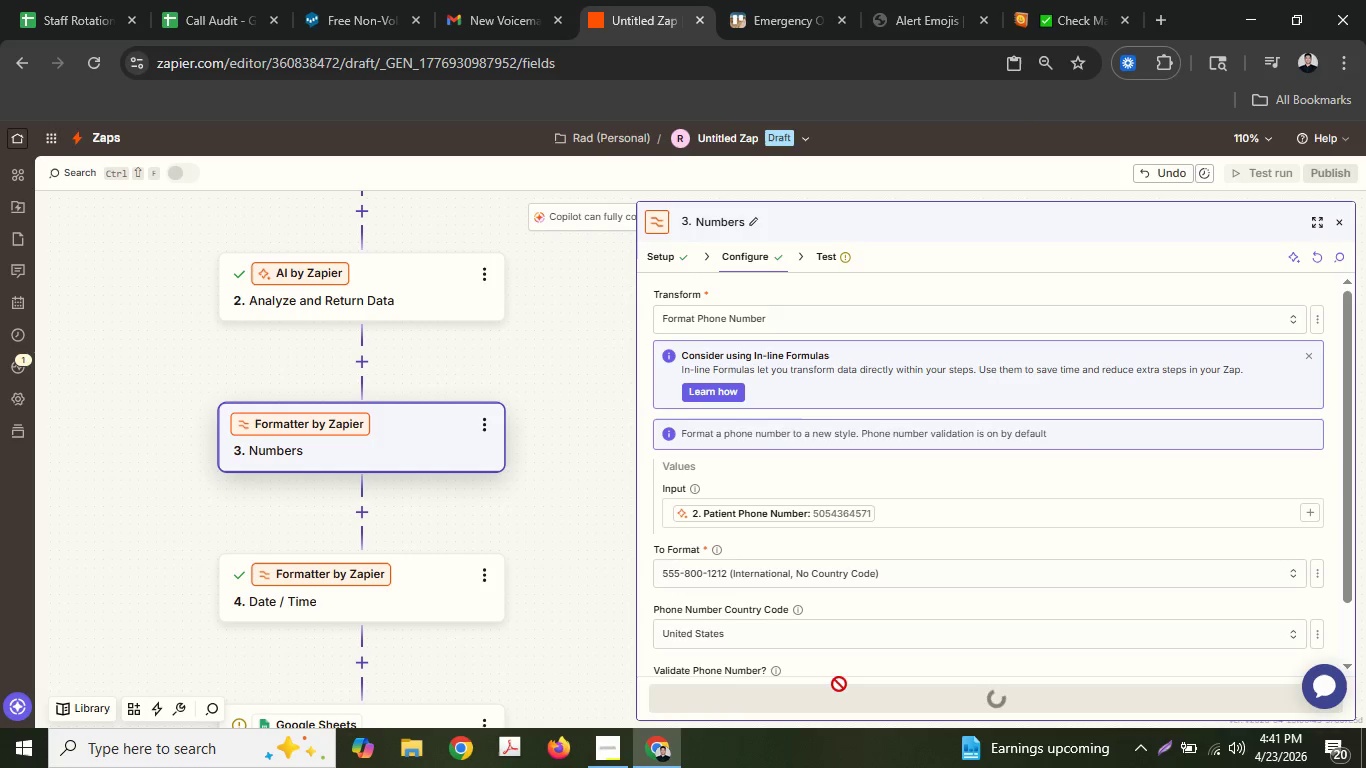 
scroll: coordinate [482, 607], scroll_direction: down, amount: 6.0
 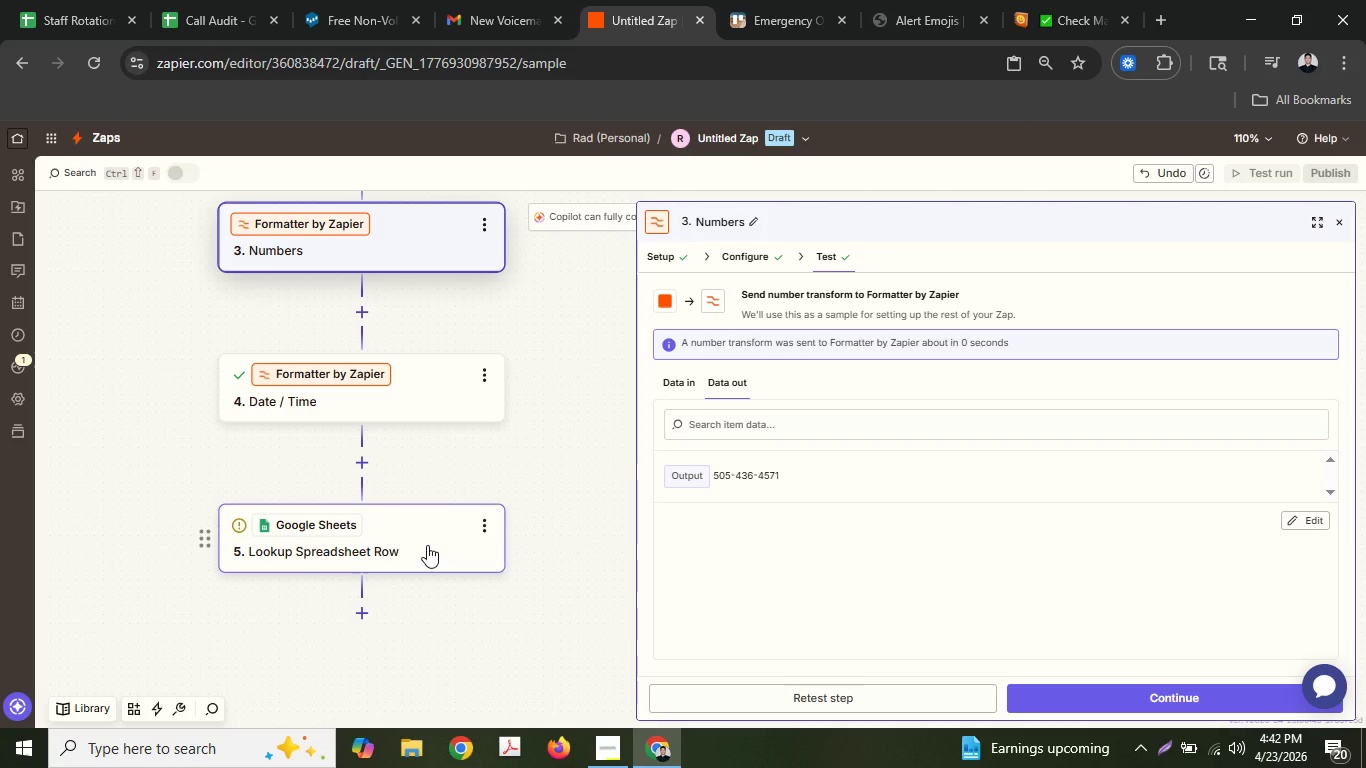 
left_click([427, 545])
 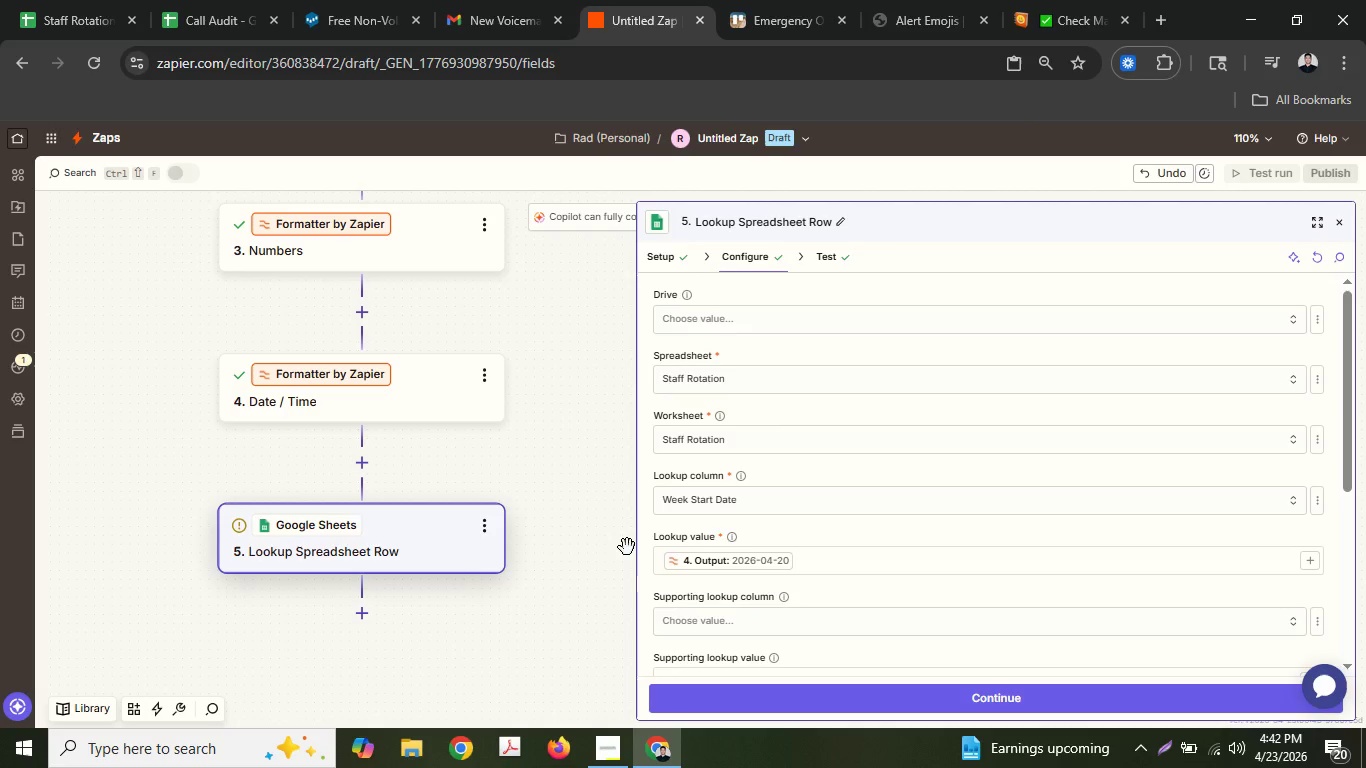 
wait(5.3)
 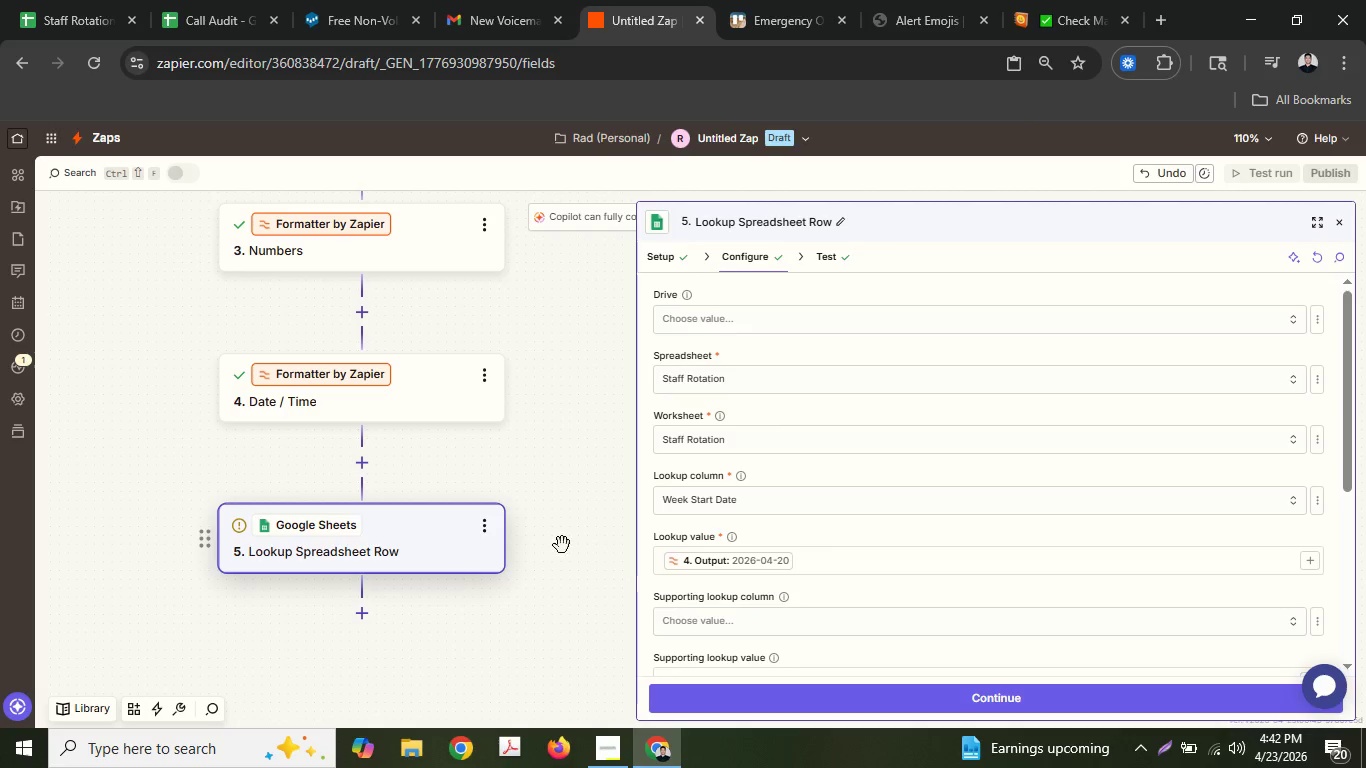 
left_click([366, 611])
 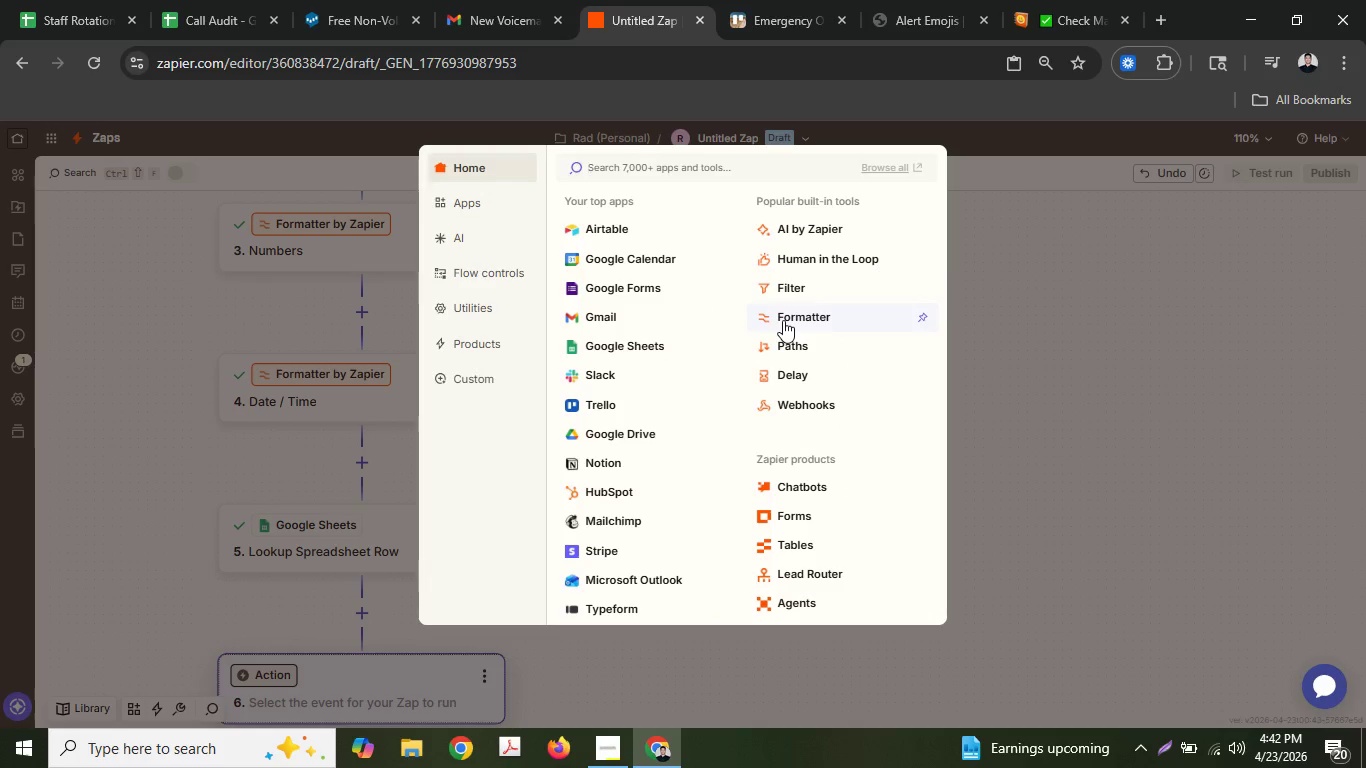 
left_click([804, 350])
 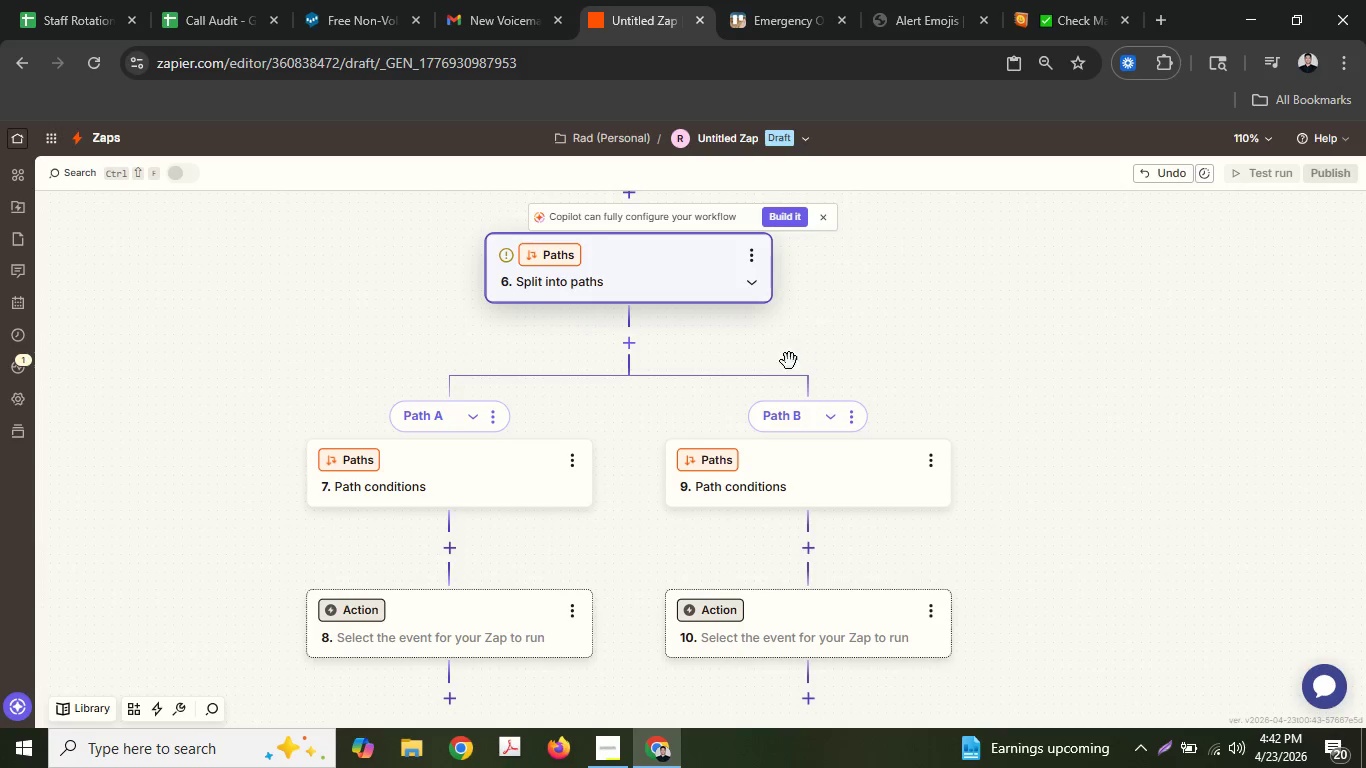 
left_click([500, 471])
 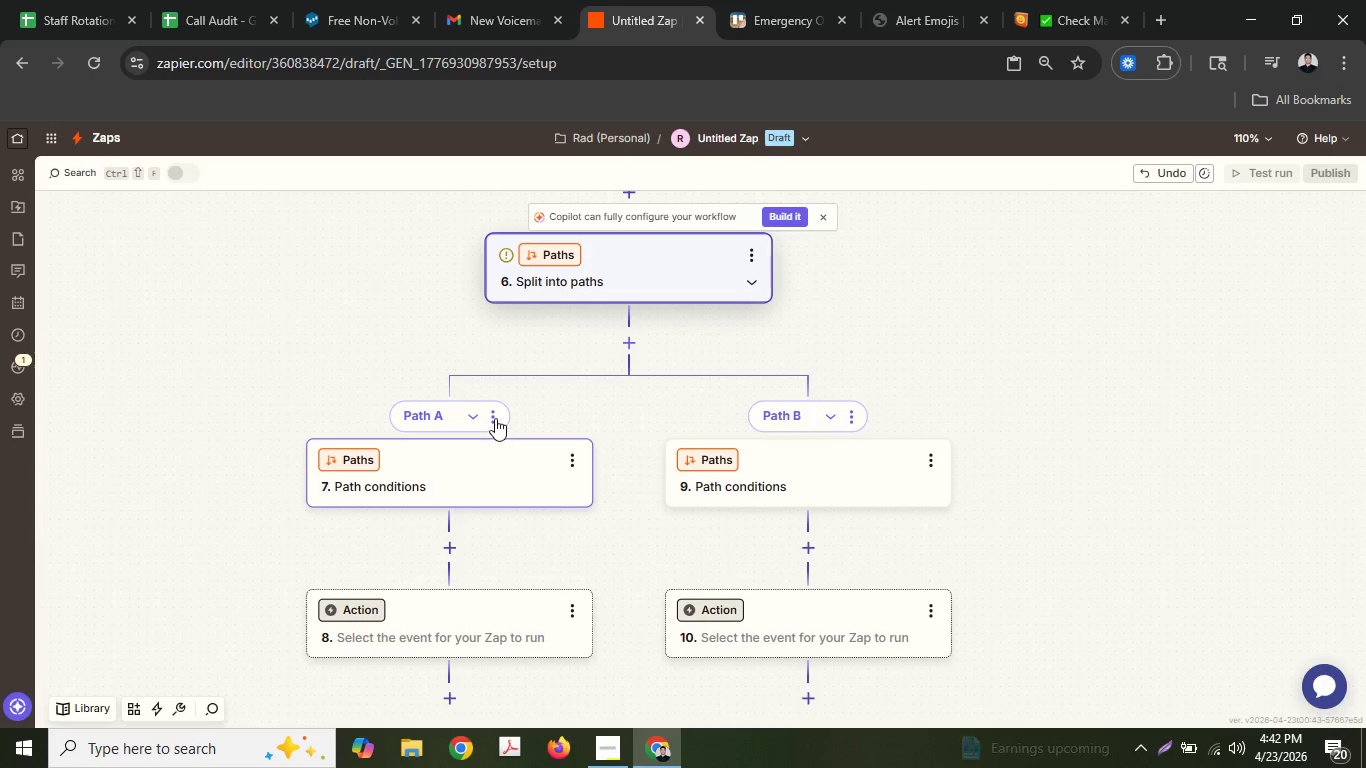 
left_click([495, 417])
 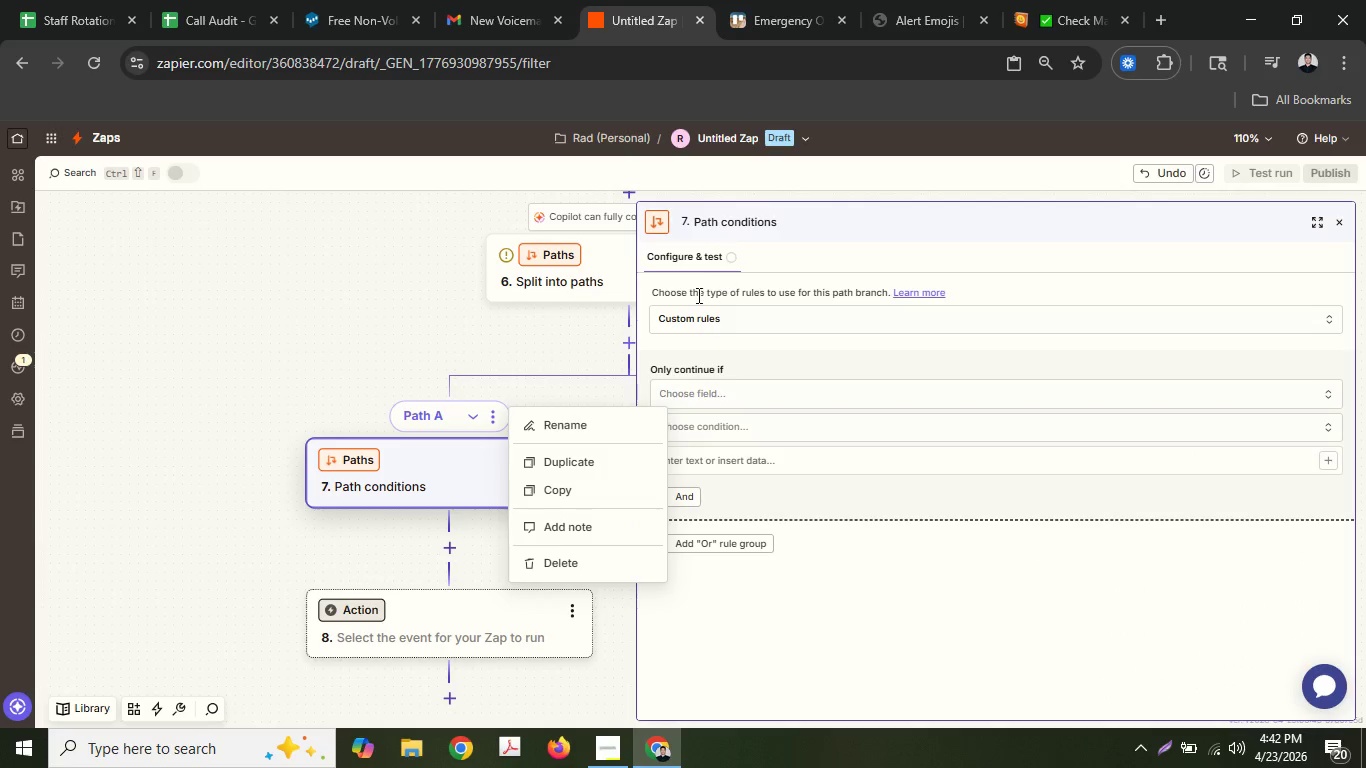 
left_click([592, 416])
 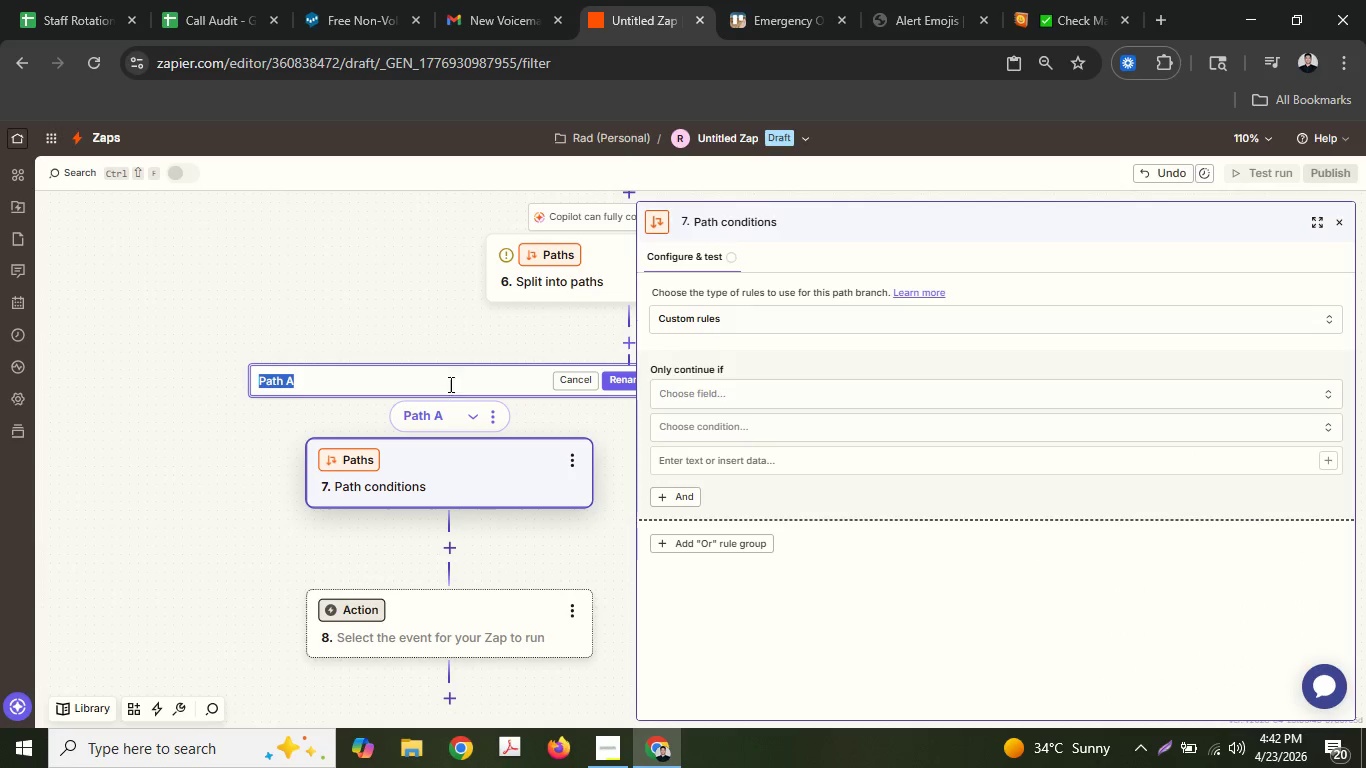 
key(ArrowRight)
 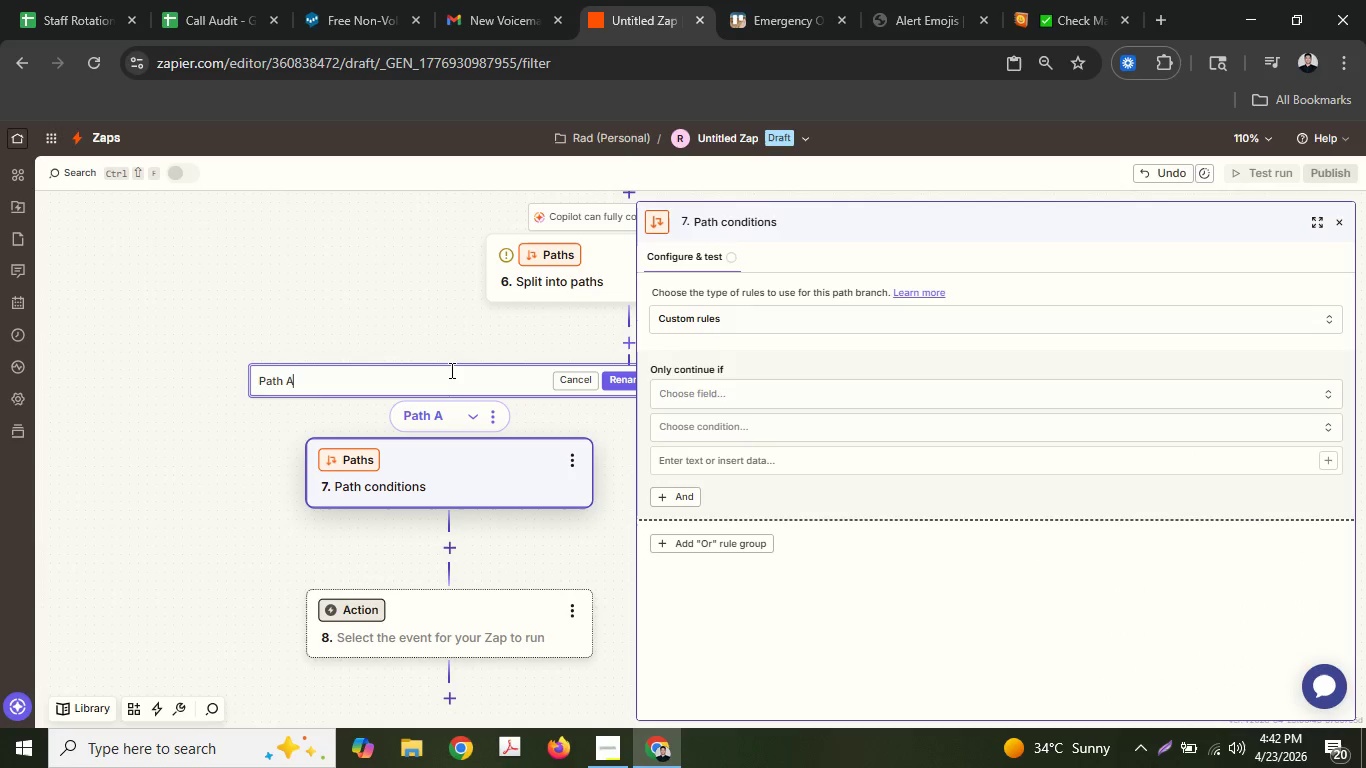 
key(Space)
 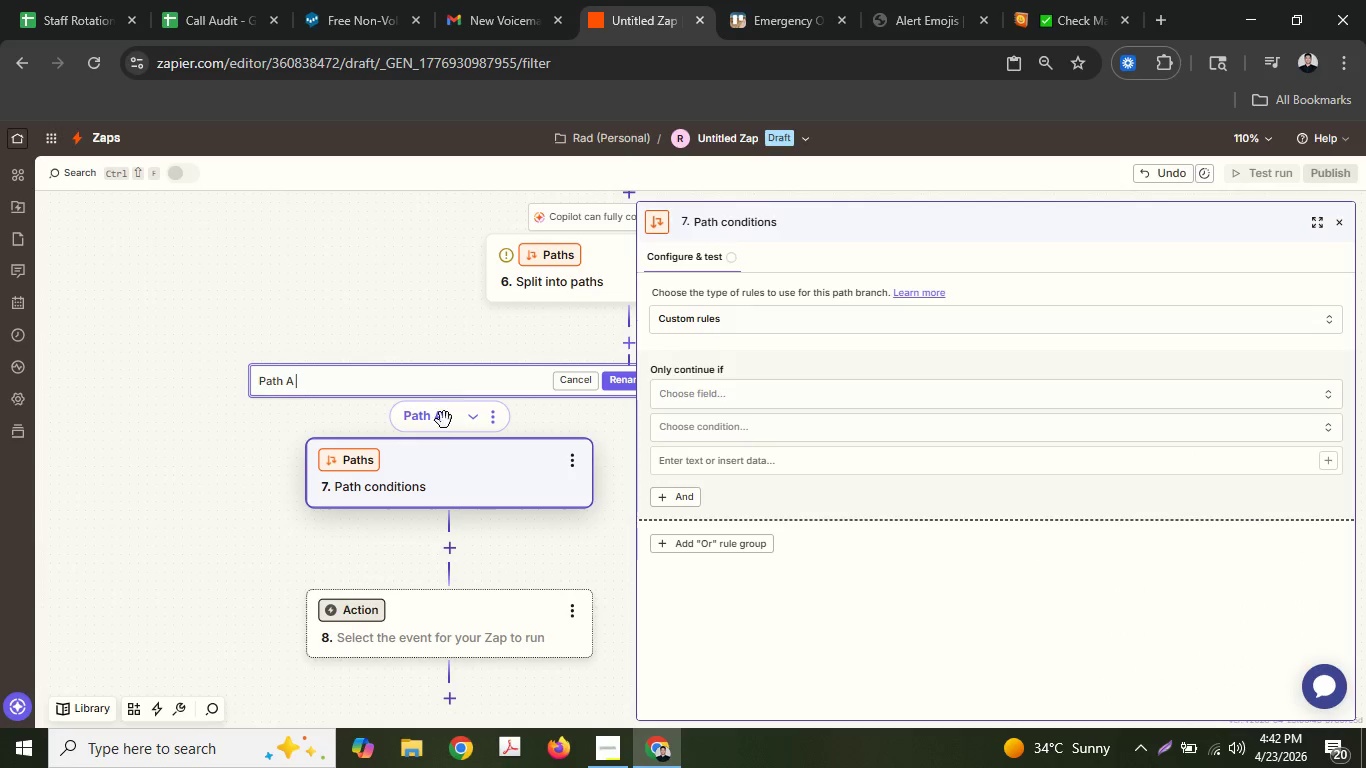 
type(- Obly)
key(Backspace)
key(Backspace)
key(Backspace)
type(nly)
 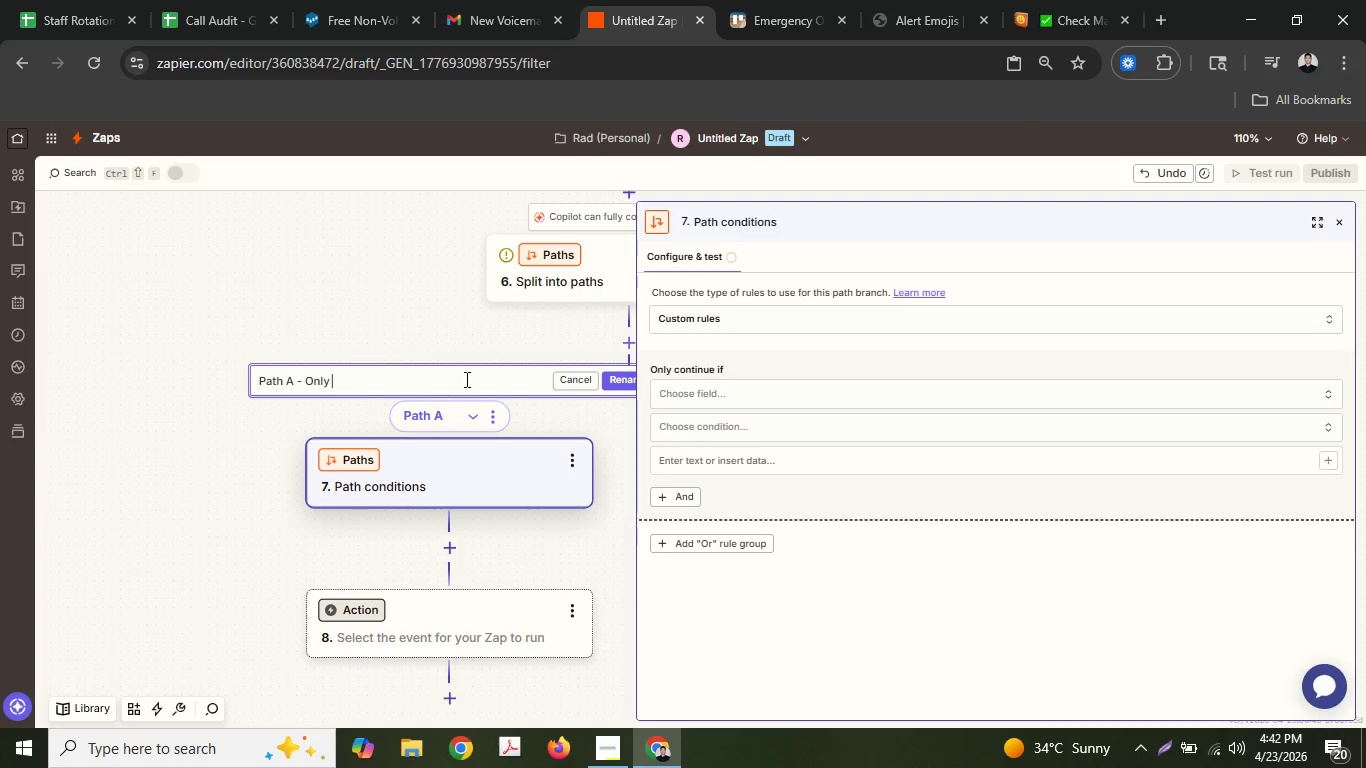 
type( Cont)
key(Backspace)
key(Backspace)
key(Backspace)
key(Backspace)
type(con)
 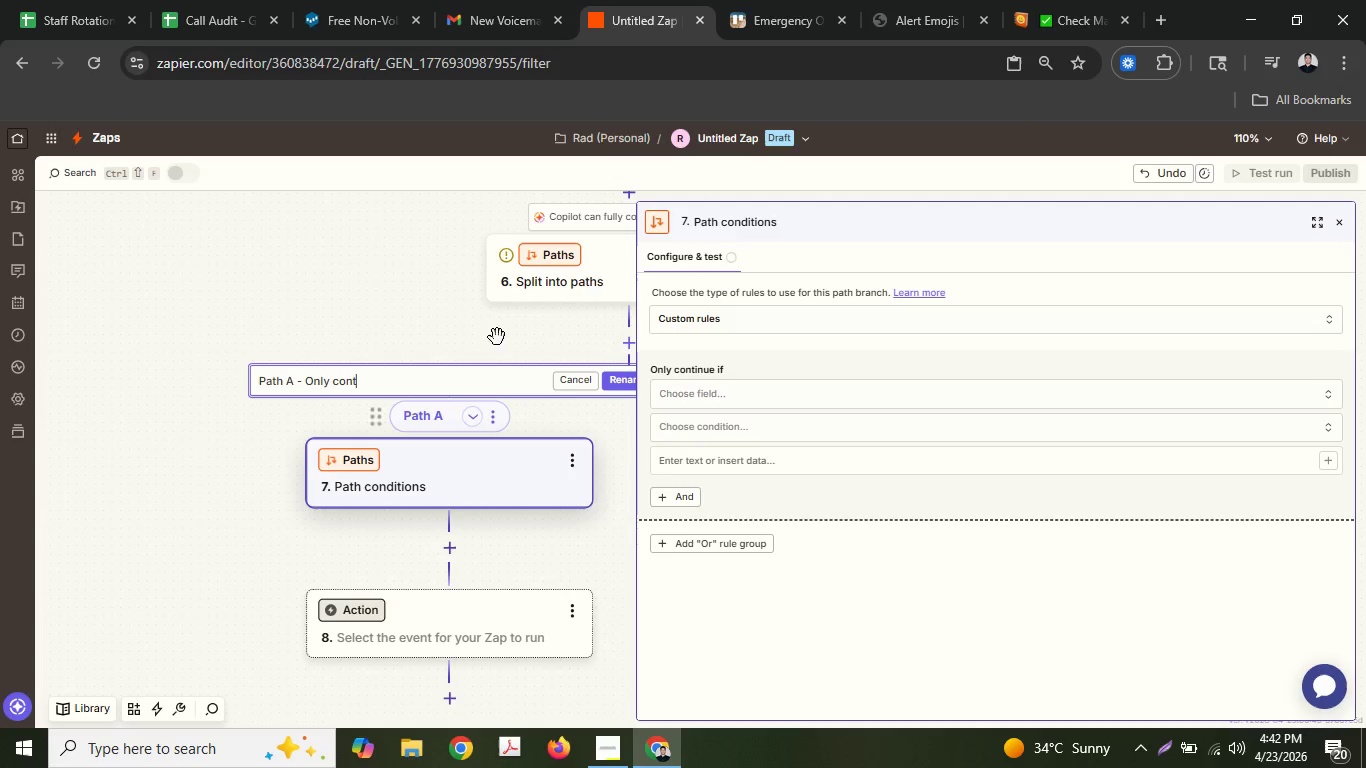 
type(tinue if the )
 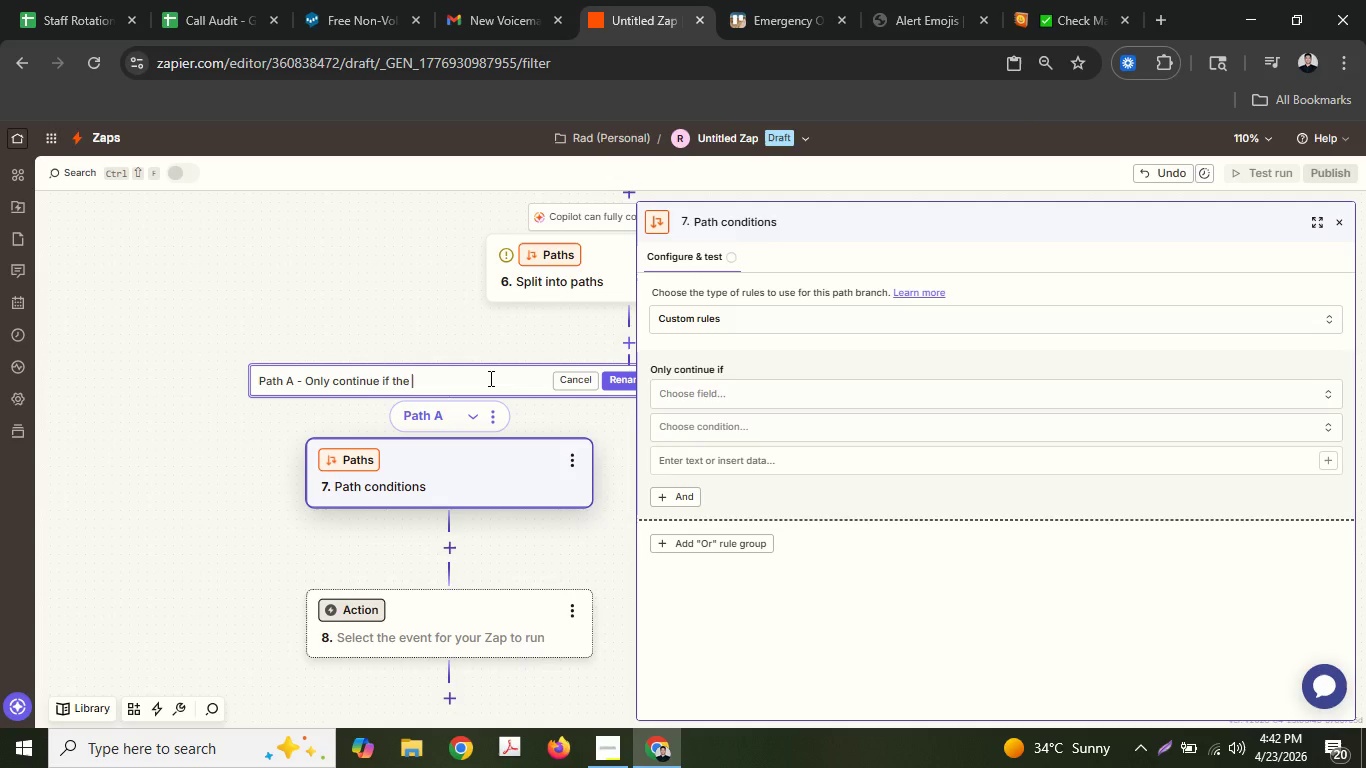 
left_click([785, 391])
 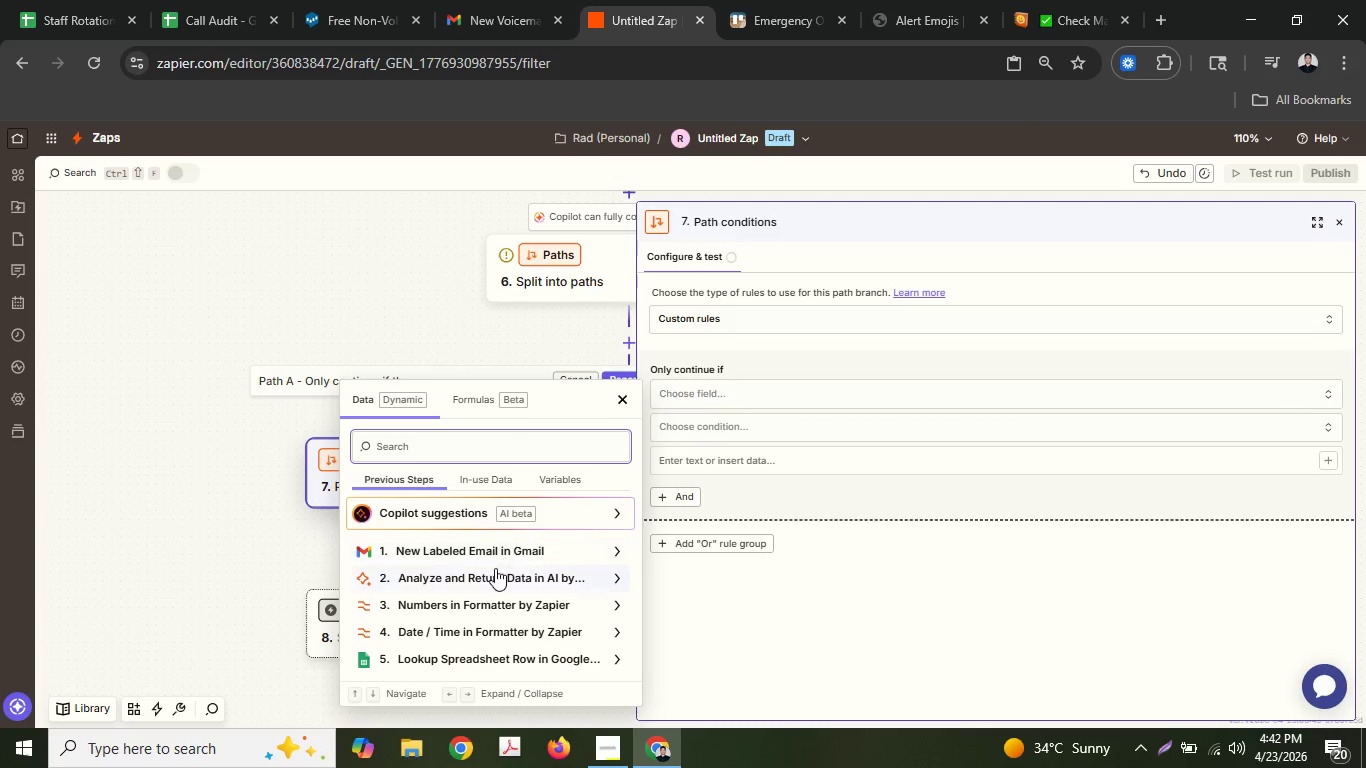 
left_click([495, 568])
 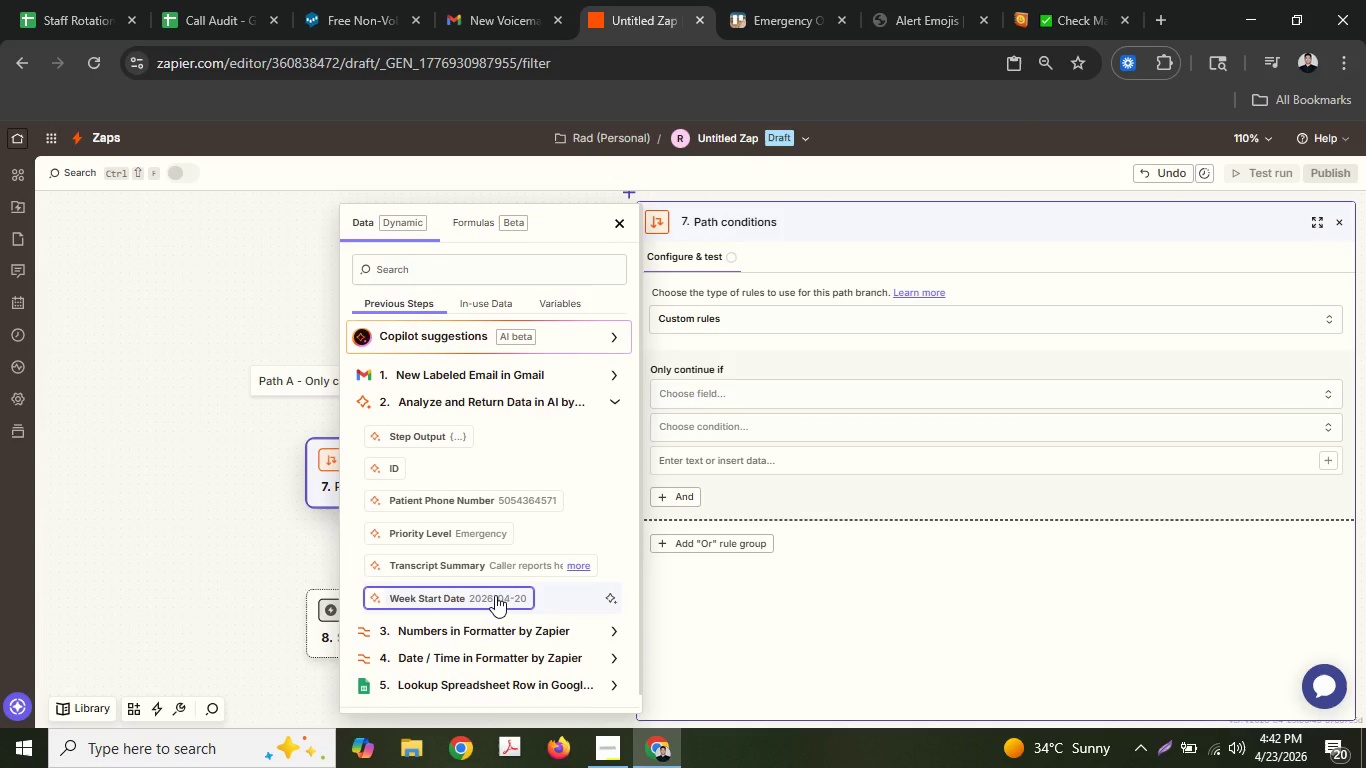 
scroll: coordinate [495, 594], scroll_direction: down, amount: 1.0
 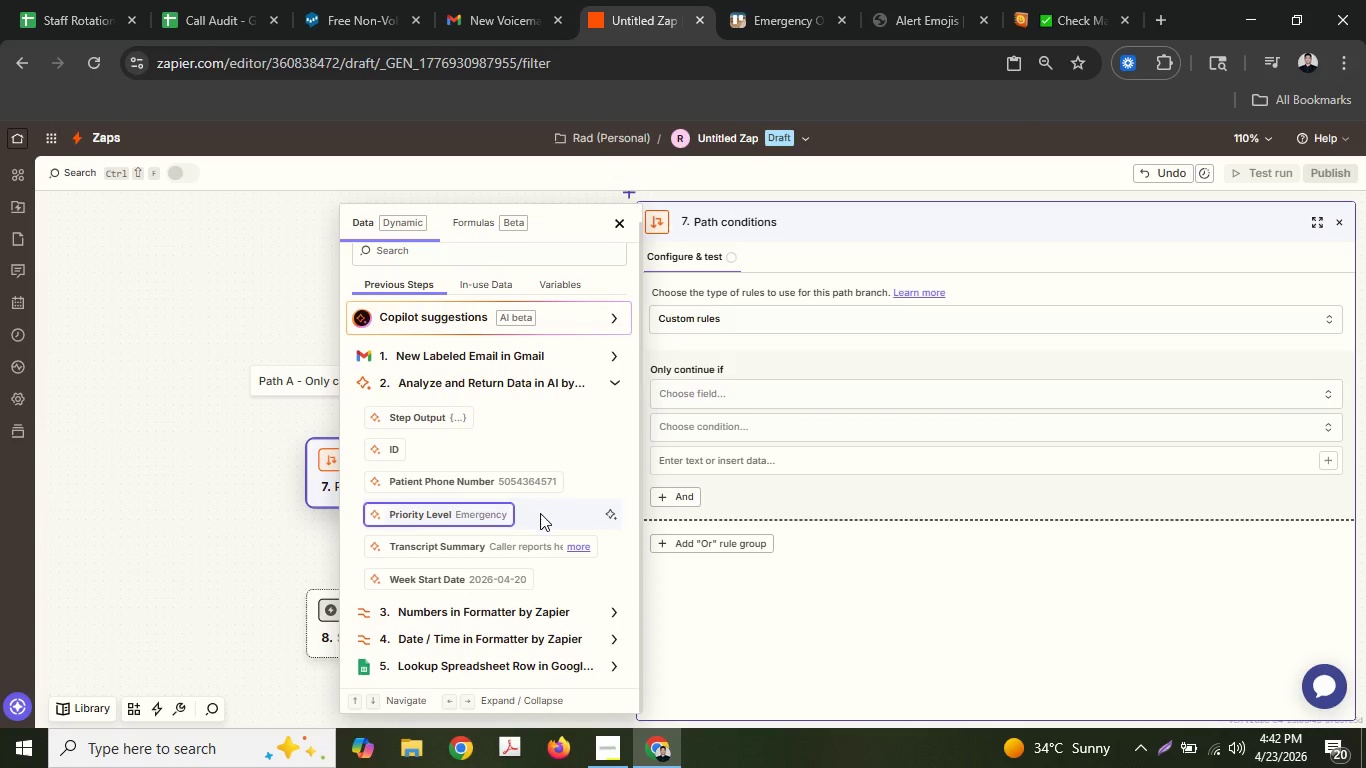 
wait(8.02)
 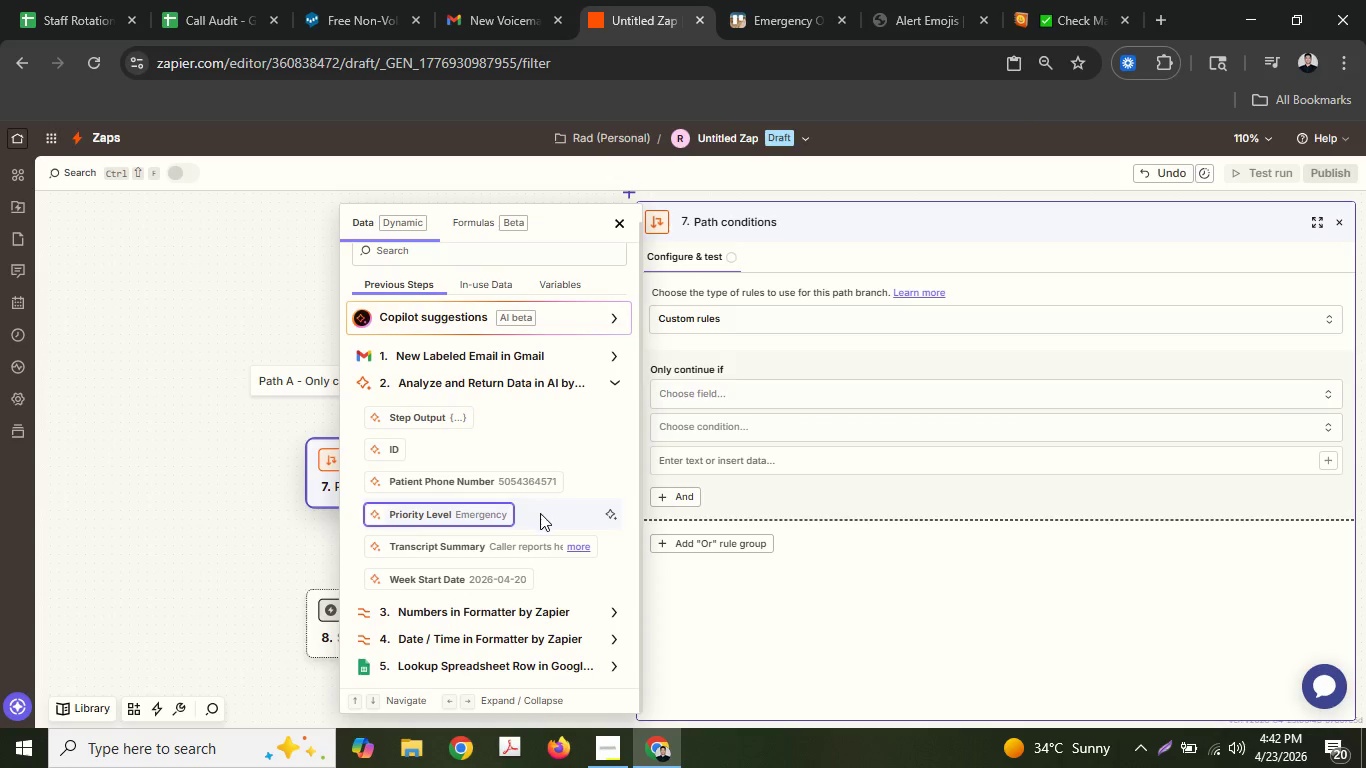 
left_click([490, 520])
 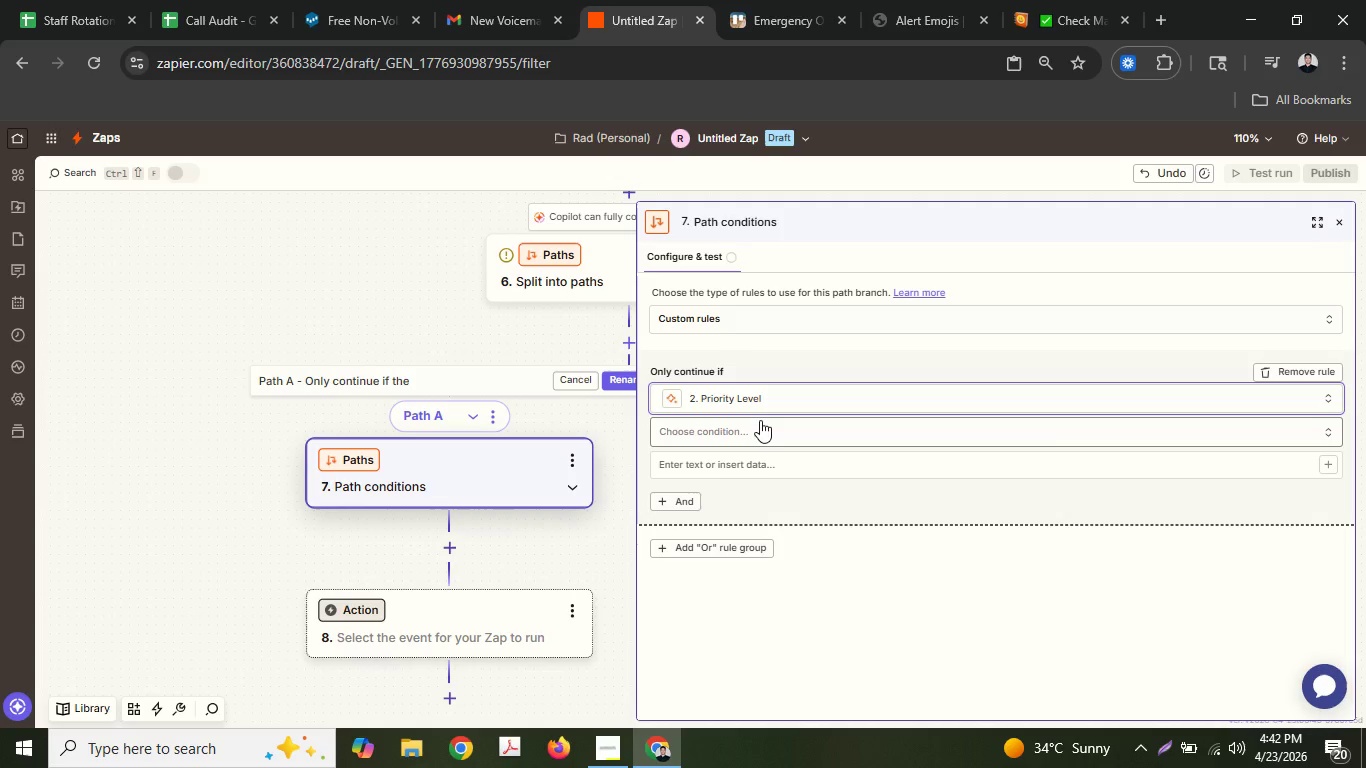 
left_click([763, 429])
 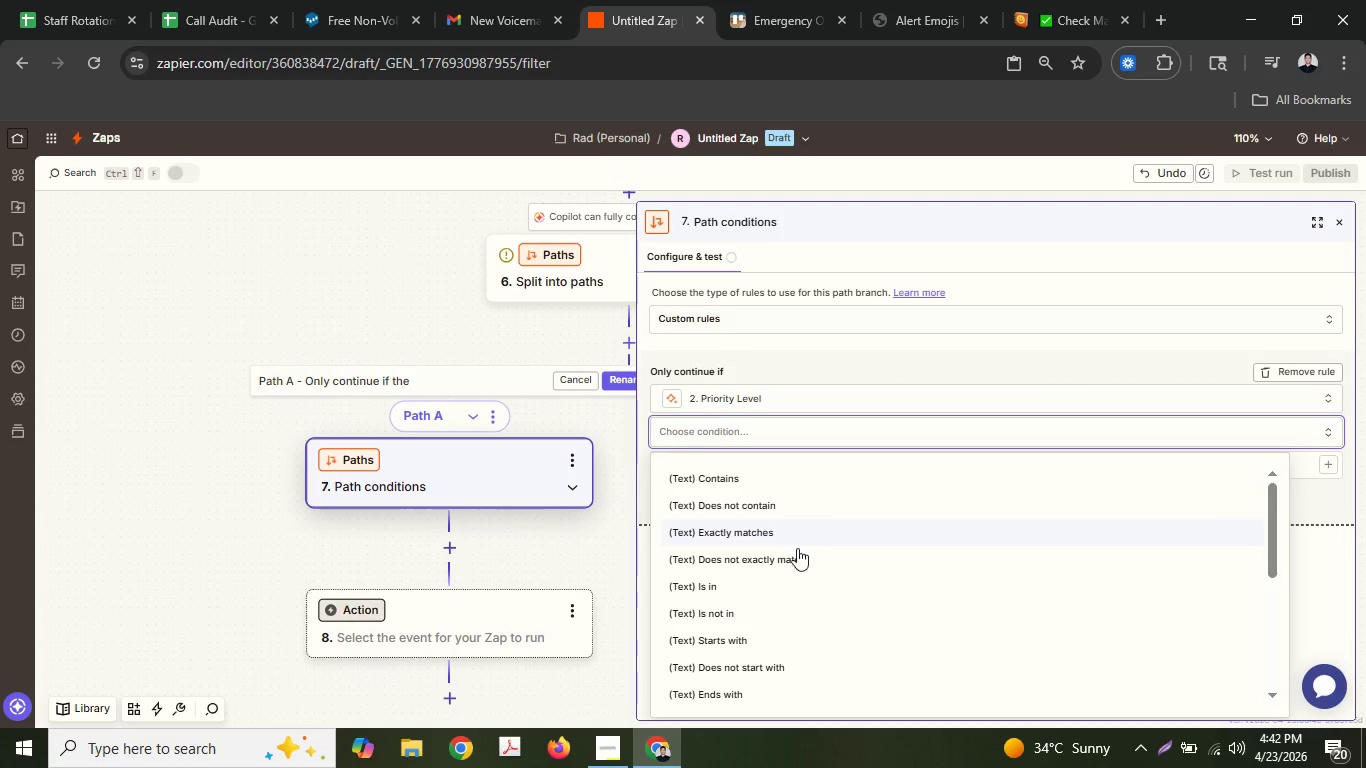 
left_click([796, 529])
 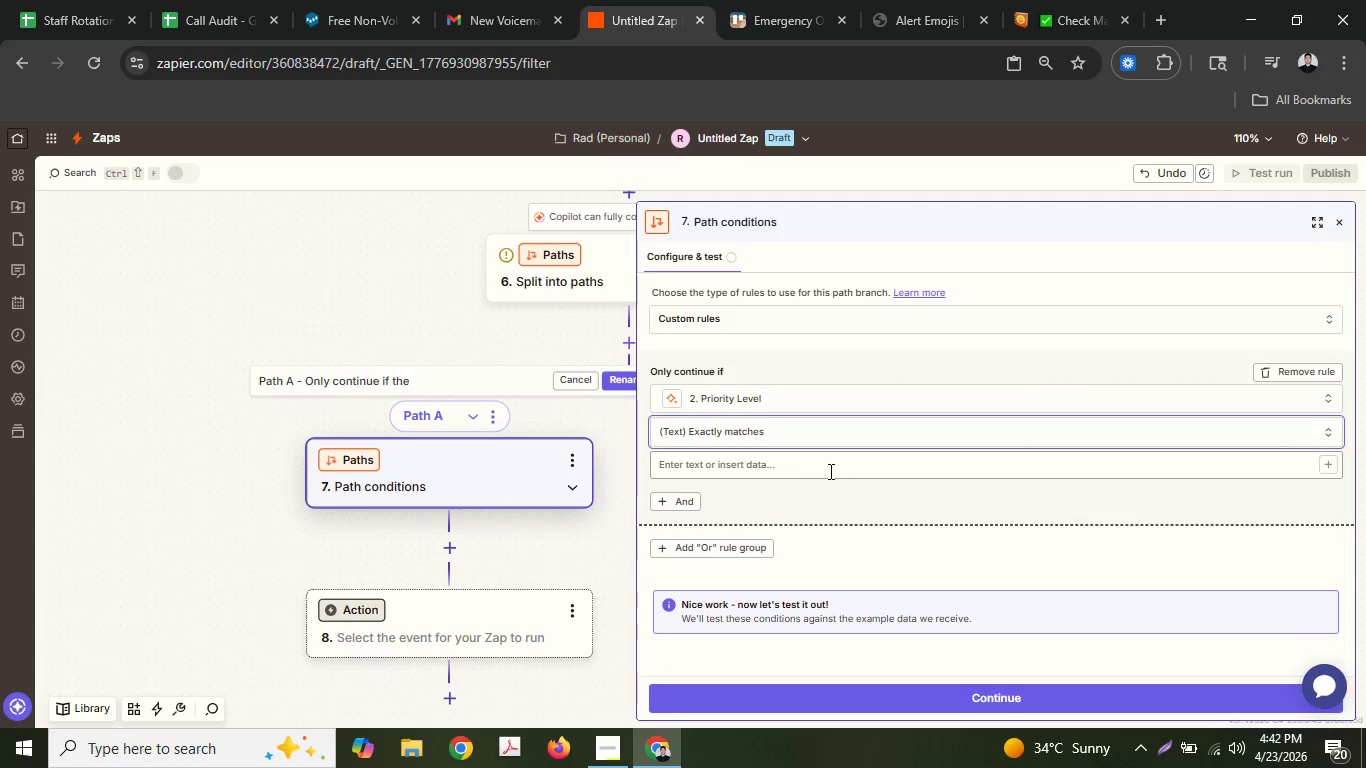 
left_click([829, 471])
 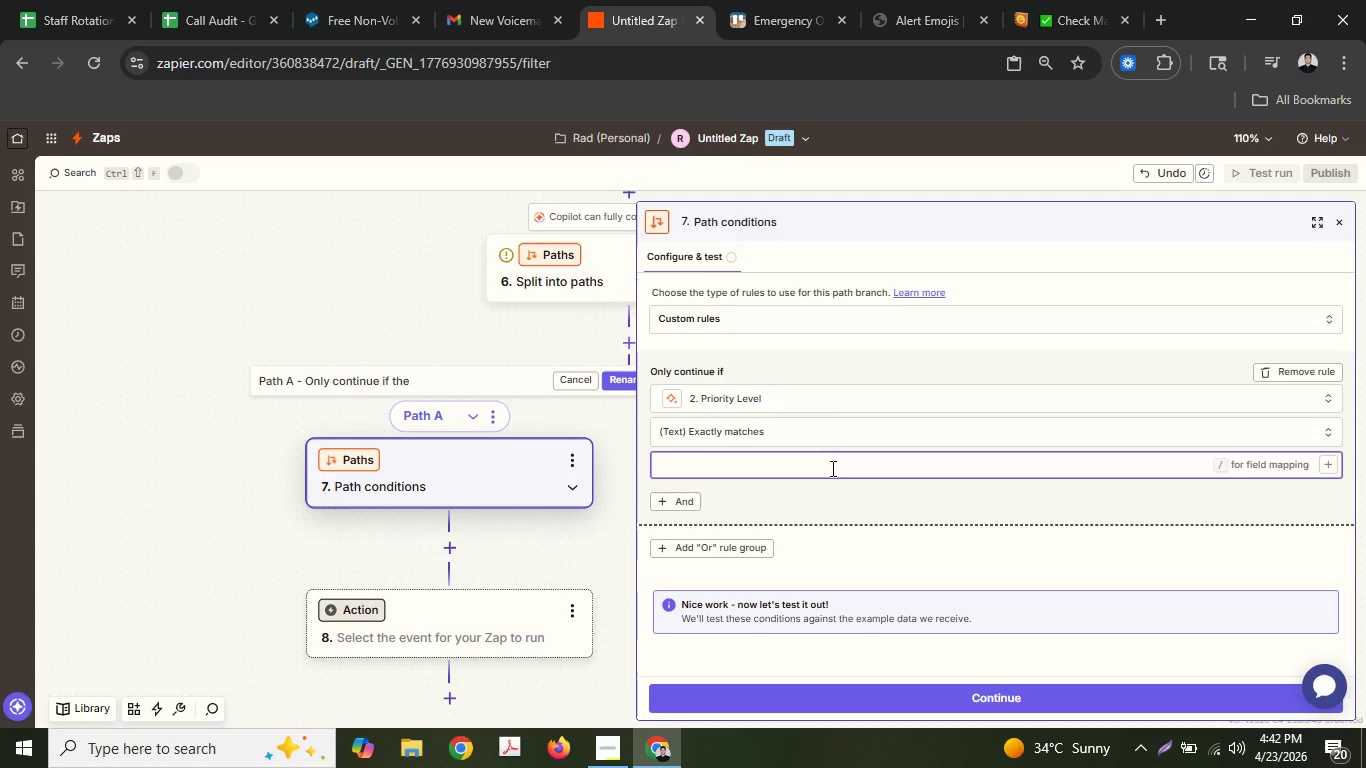 
wait(7.5)
 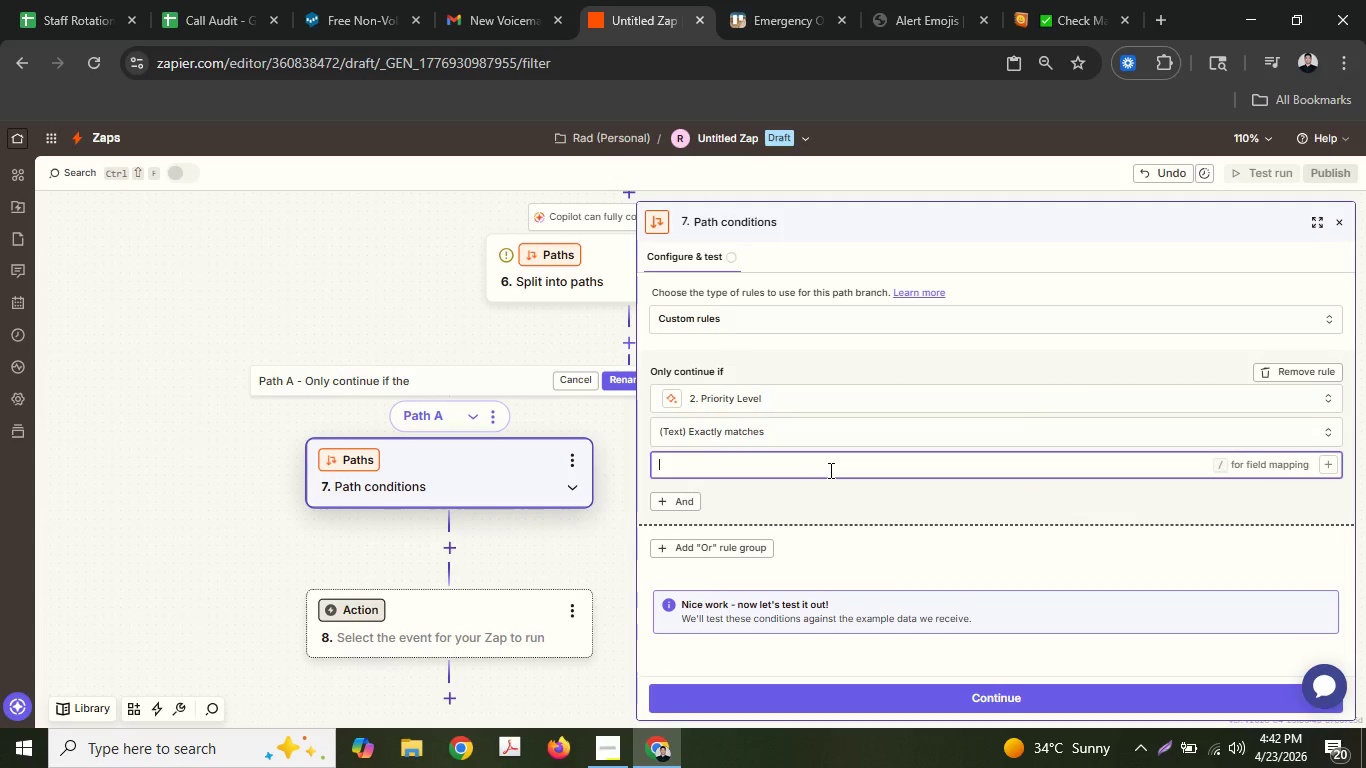 
key(Shift+P)
 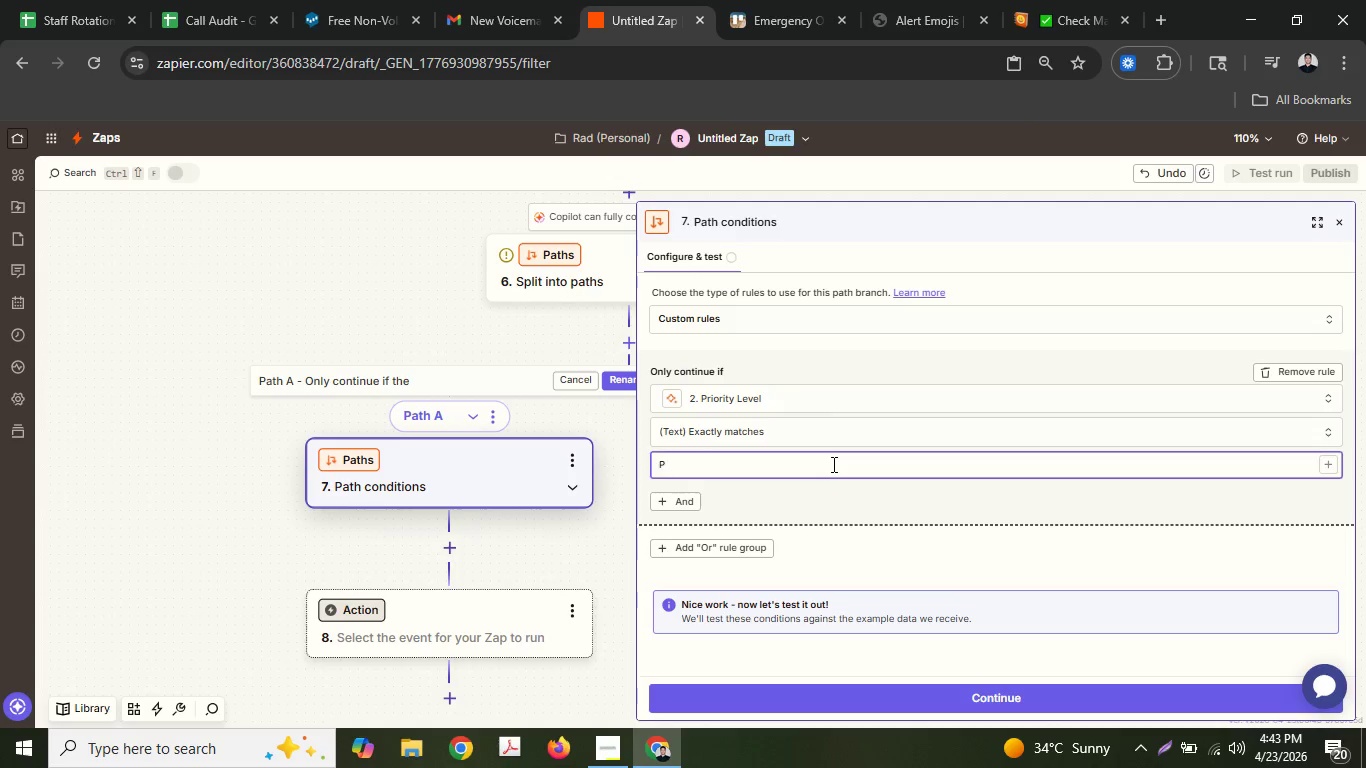 
key(Backspace)
 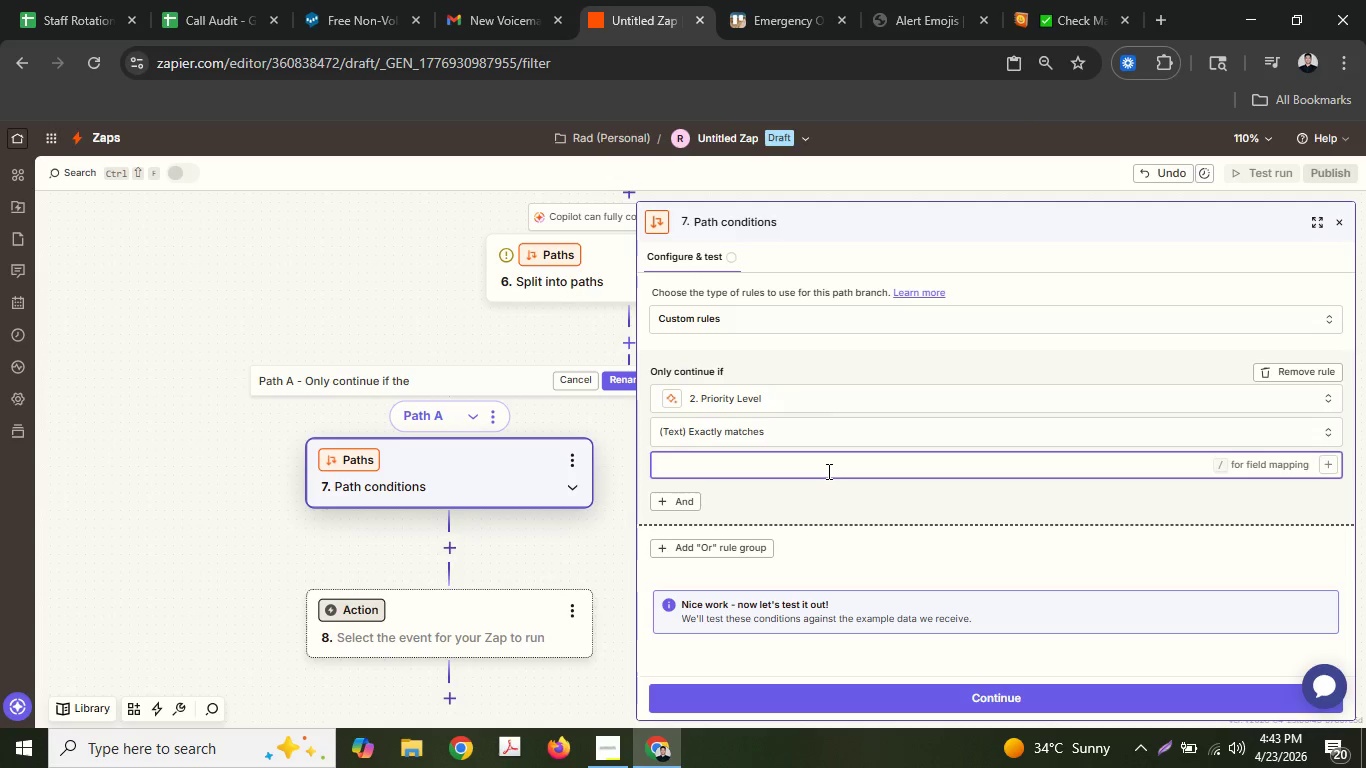 
wait(20.55)
 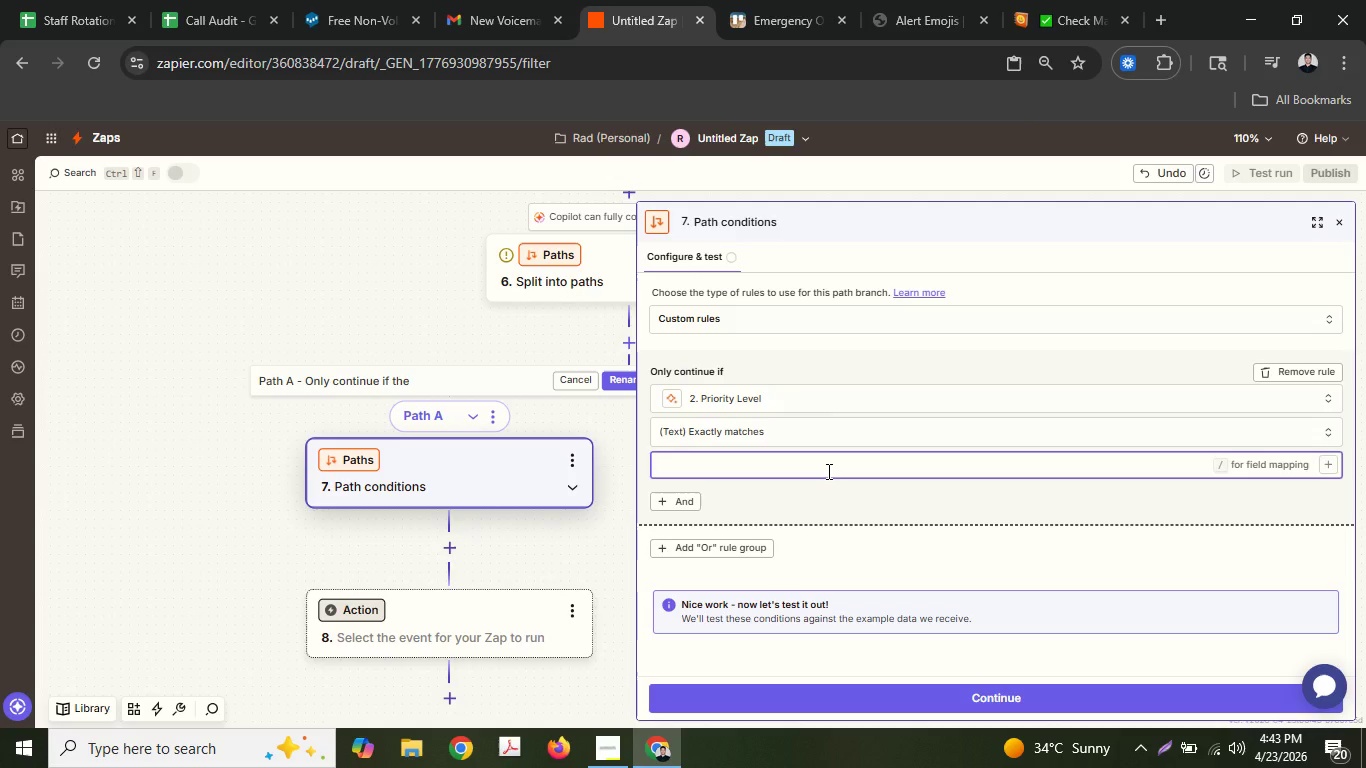 
type(Emerge)
 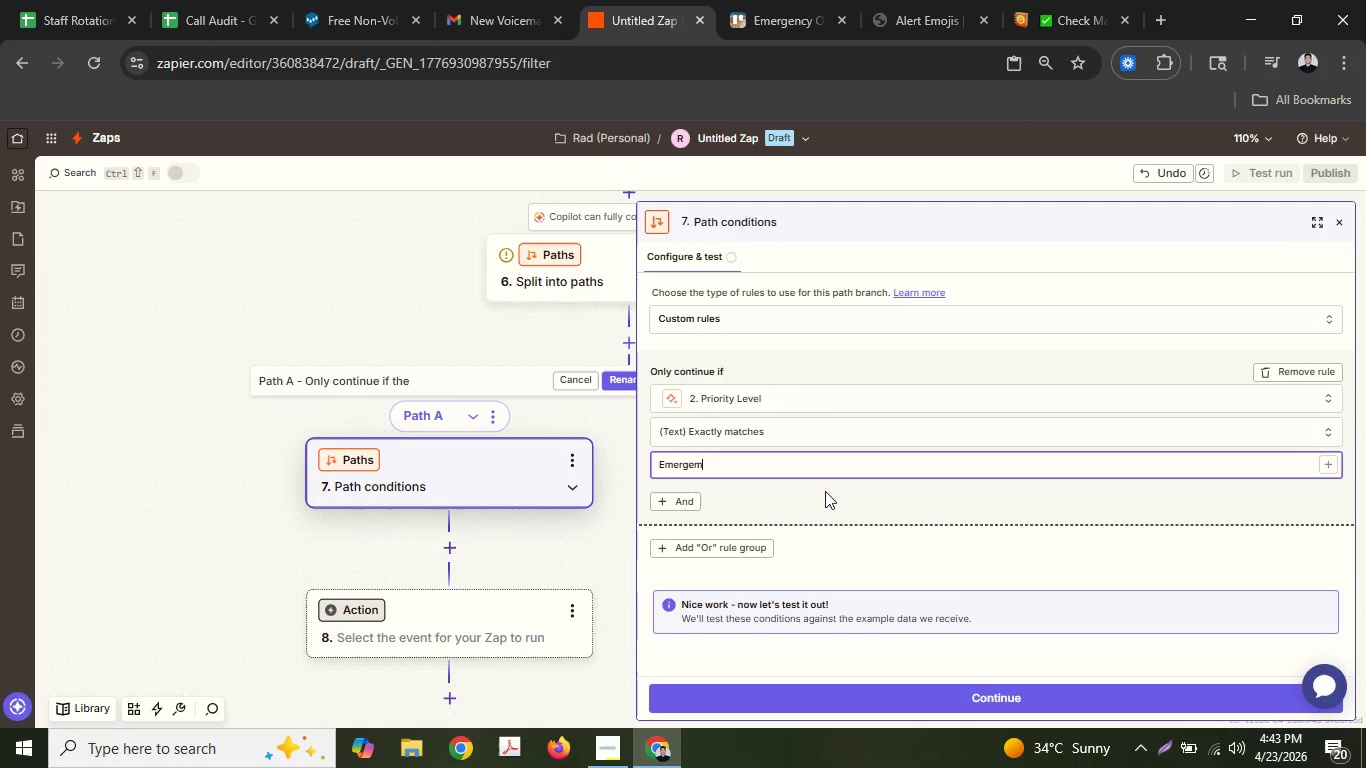 
type(mc)
key(Backspace)
key(Backspace)
type(ncy)
 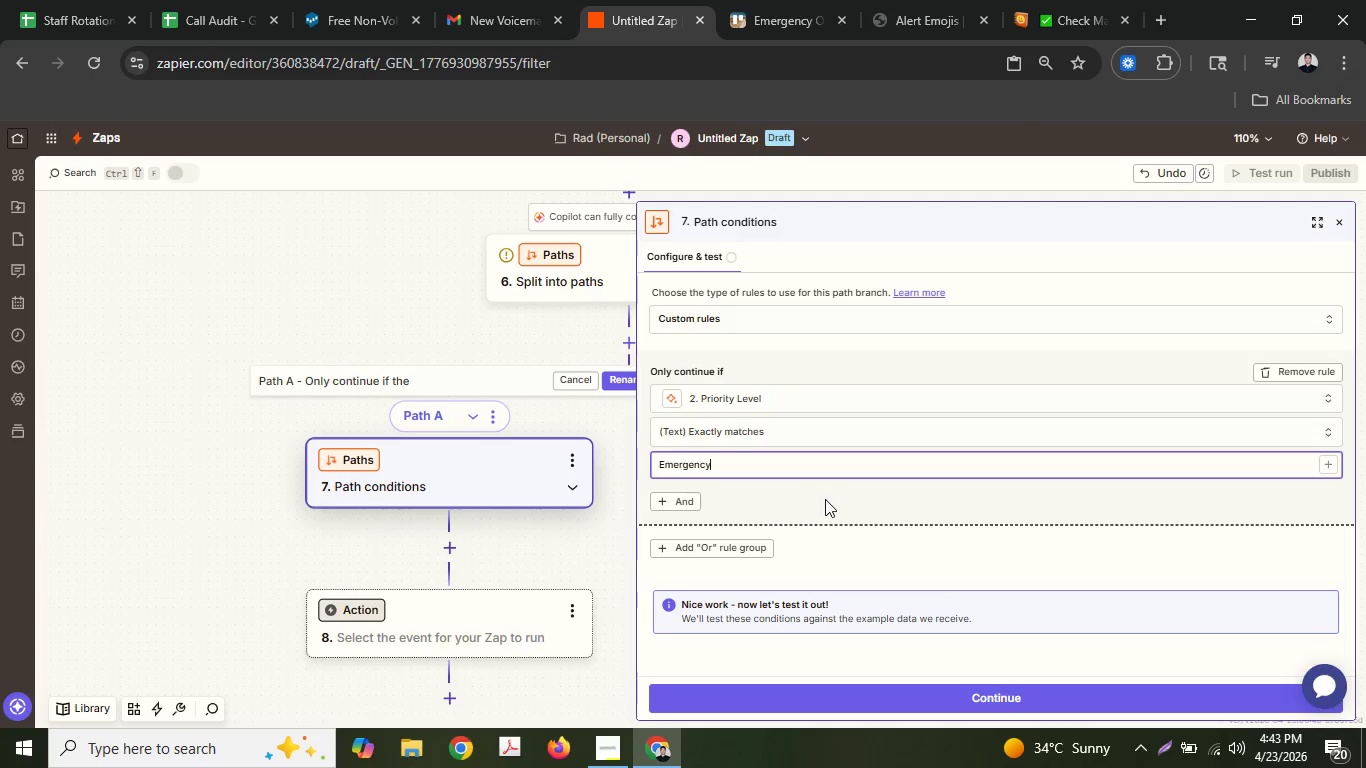 
left_click([925, 696])
 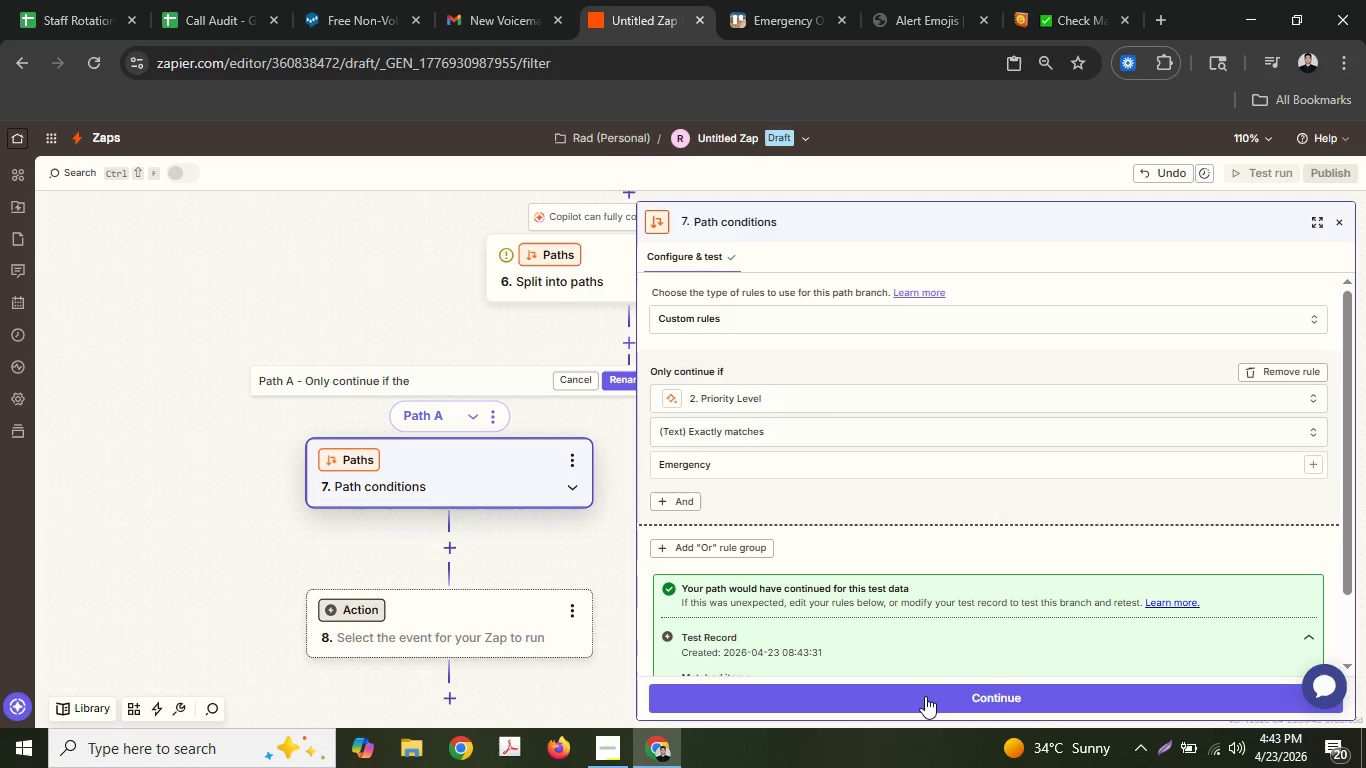 
wait(8.53)
 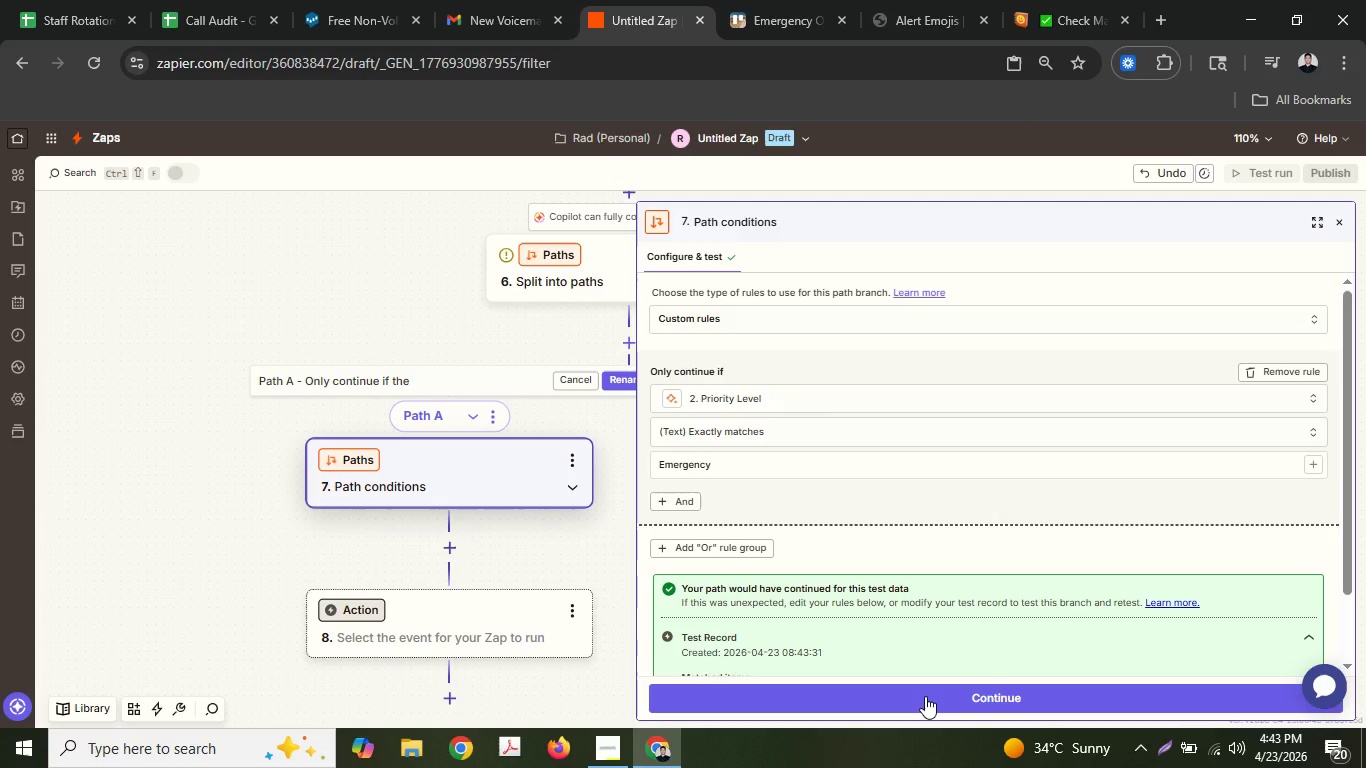 
left_click([405, 391])
 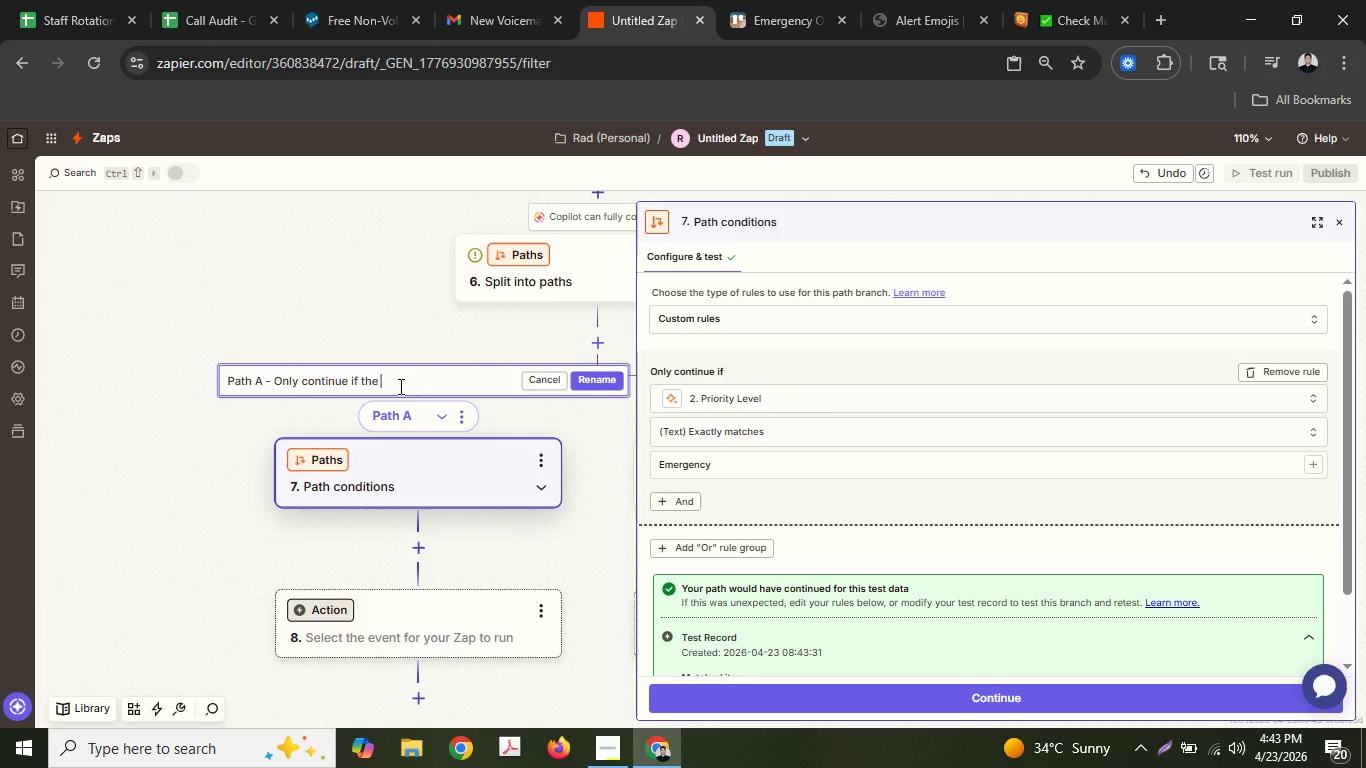 
key(Shift+P)
 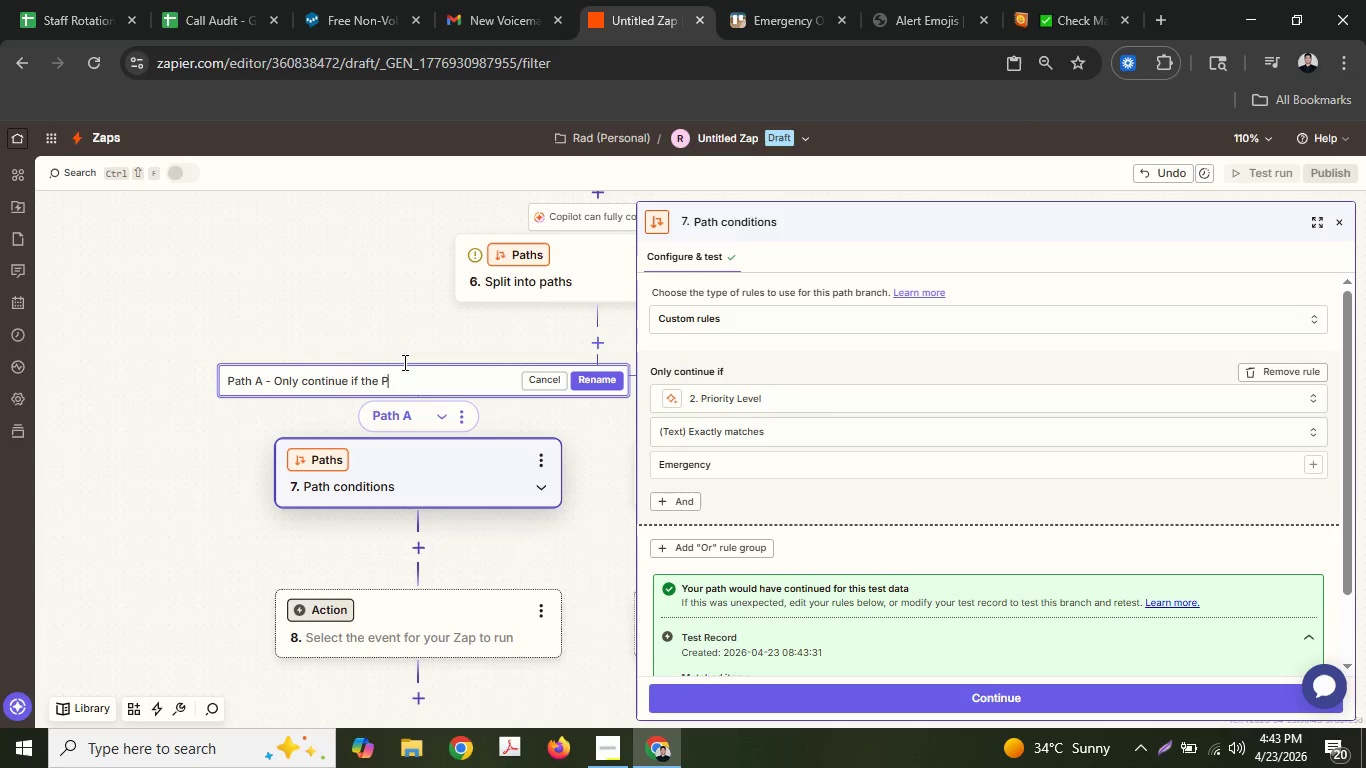 
type(riority)
 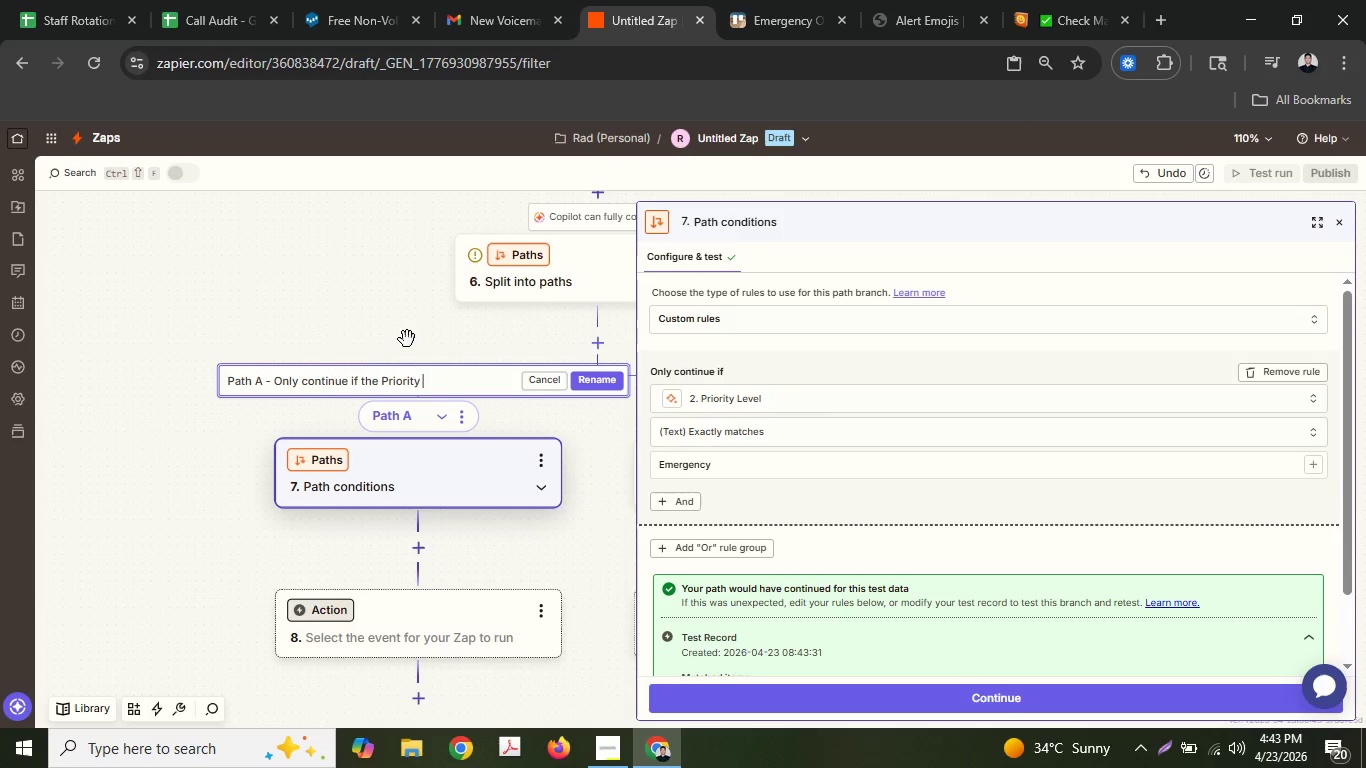 
type( Level exatly )
key(Backspace)
key(Backspace)
key(Backspace)
key(Backspace)
type(c)
 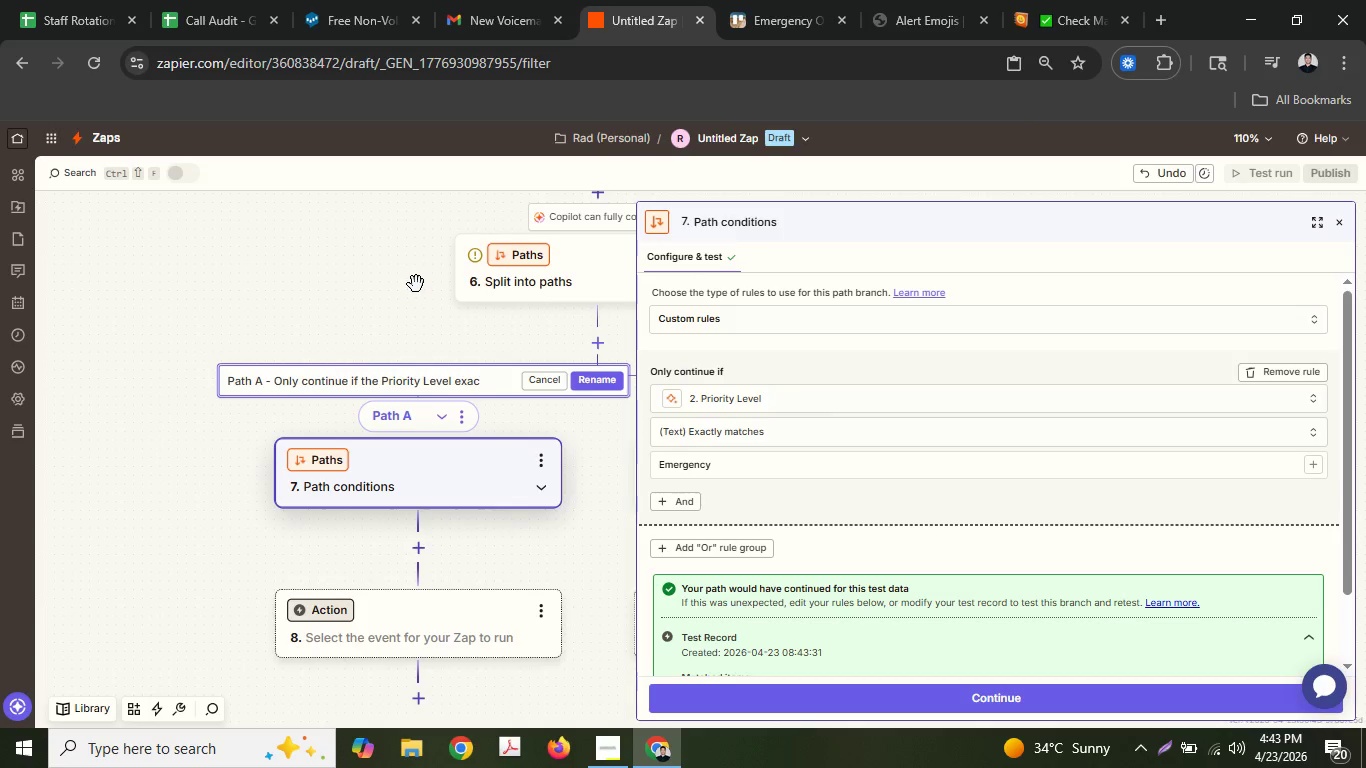 
type(tl )
key(Backspace)
type(y)
 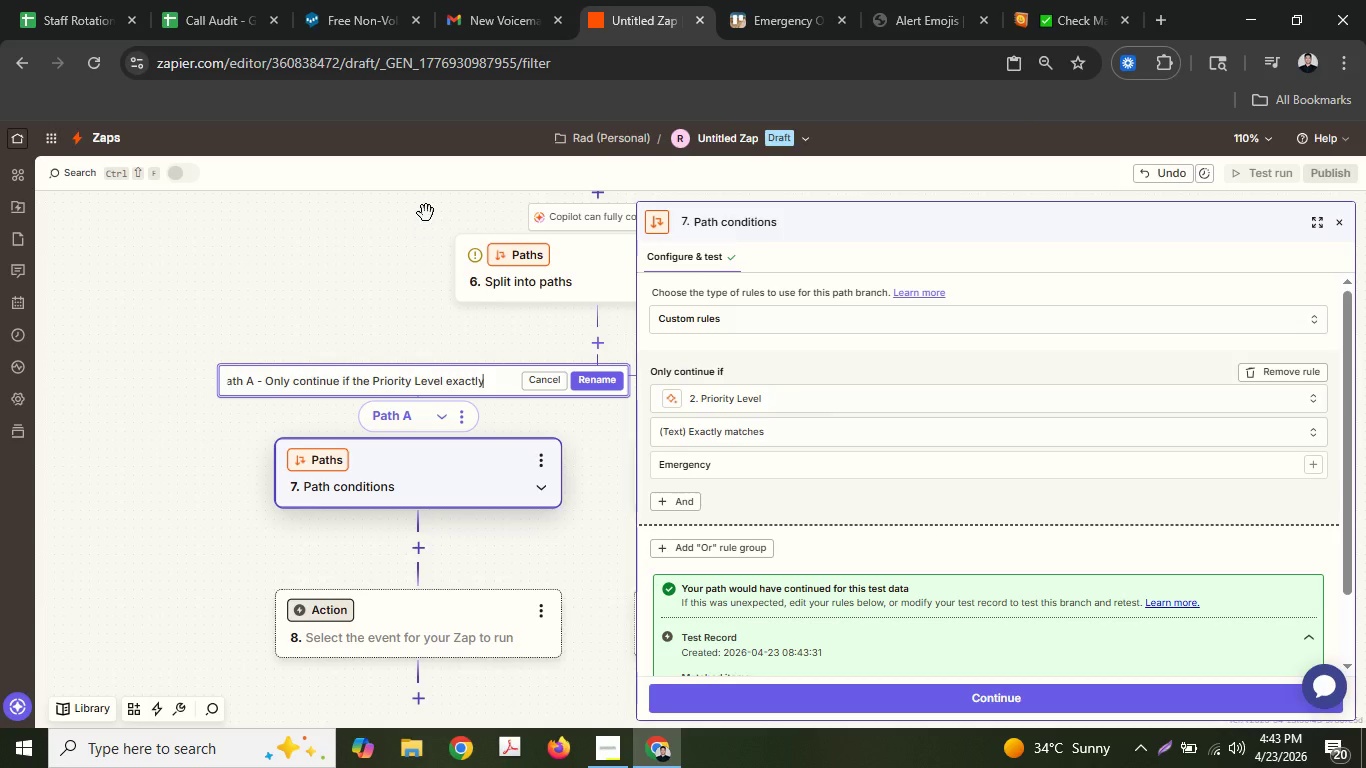 
type( matches Emer)
 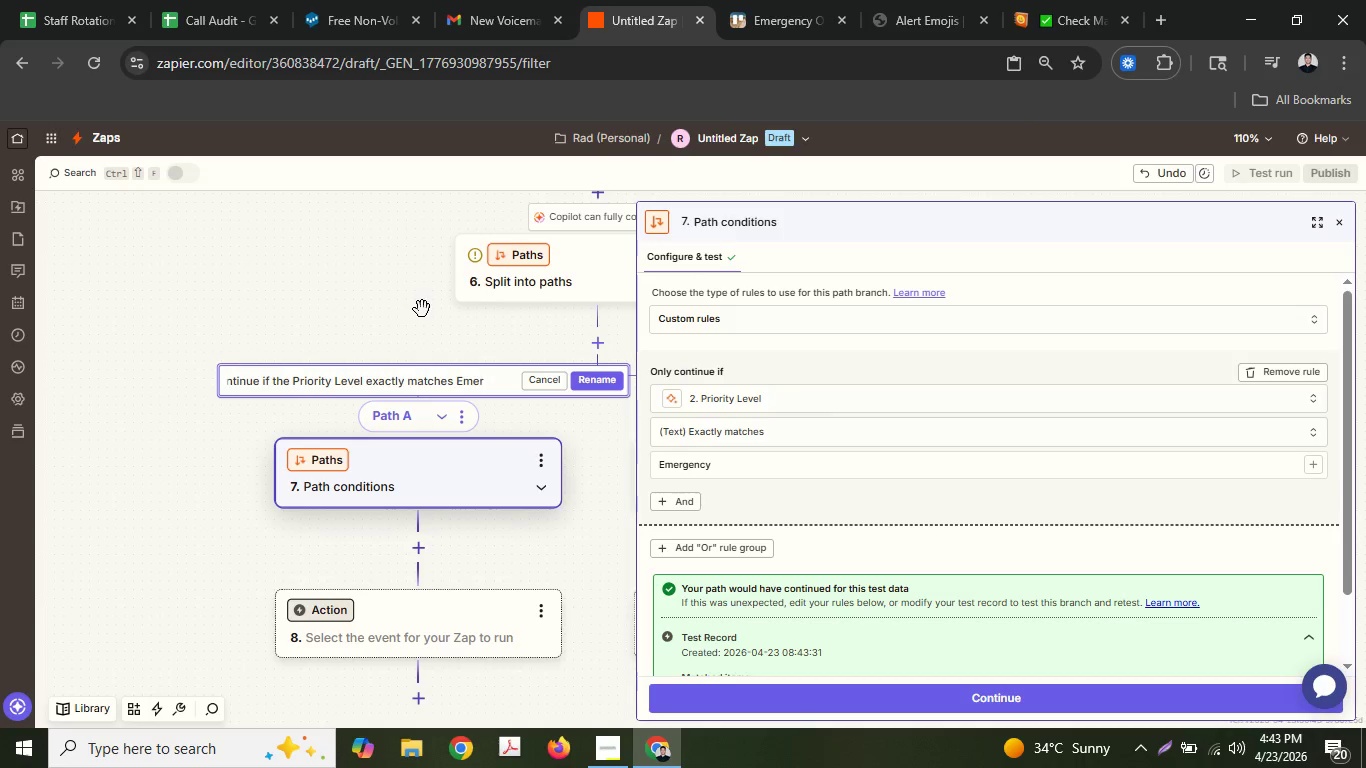 
type(gency)
 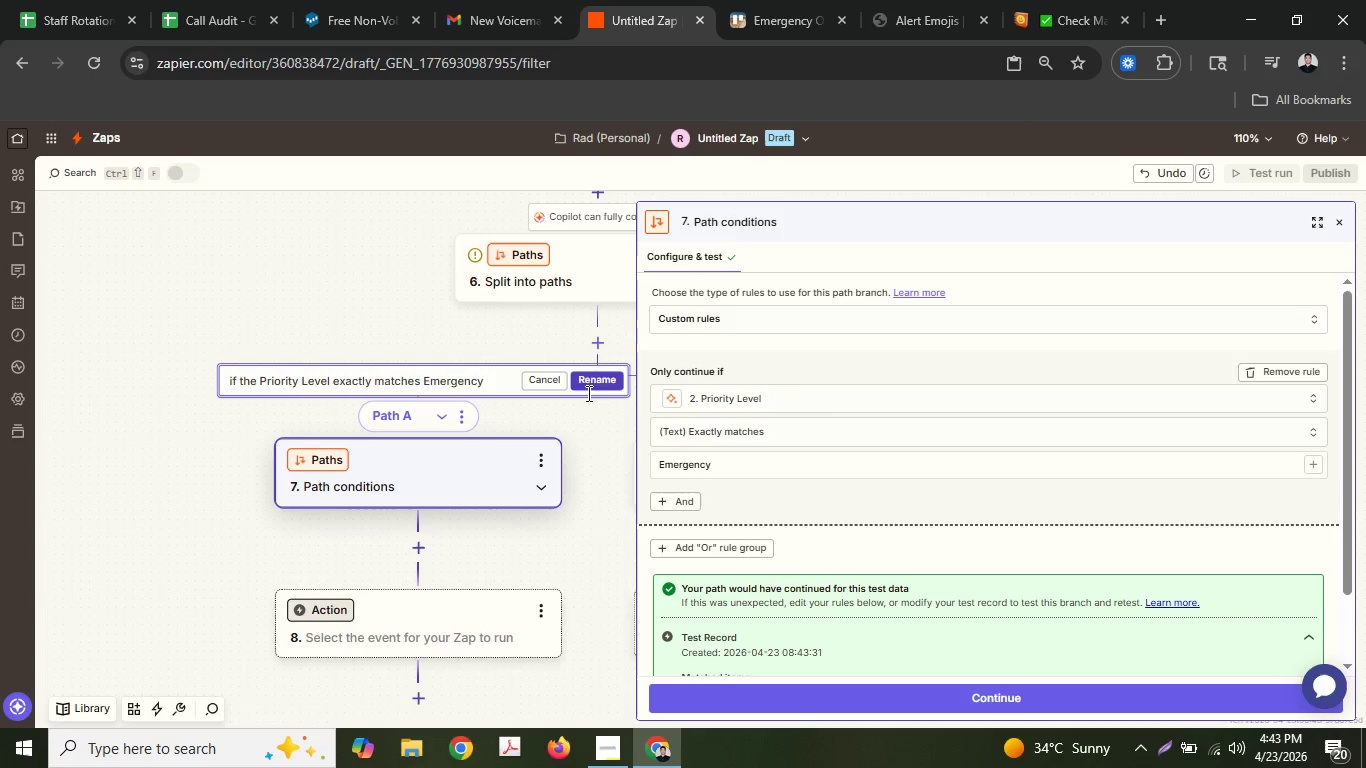 
key(Period)
 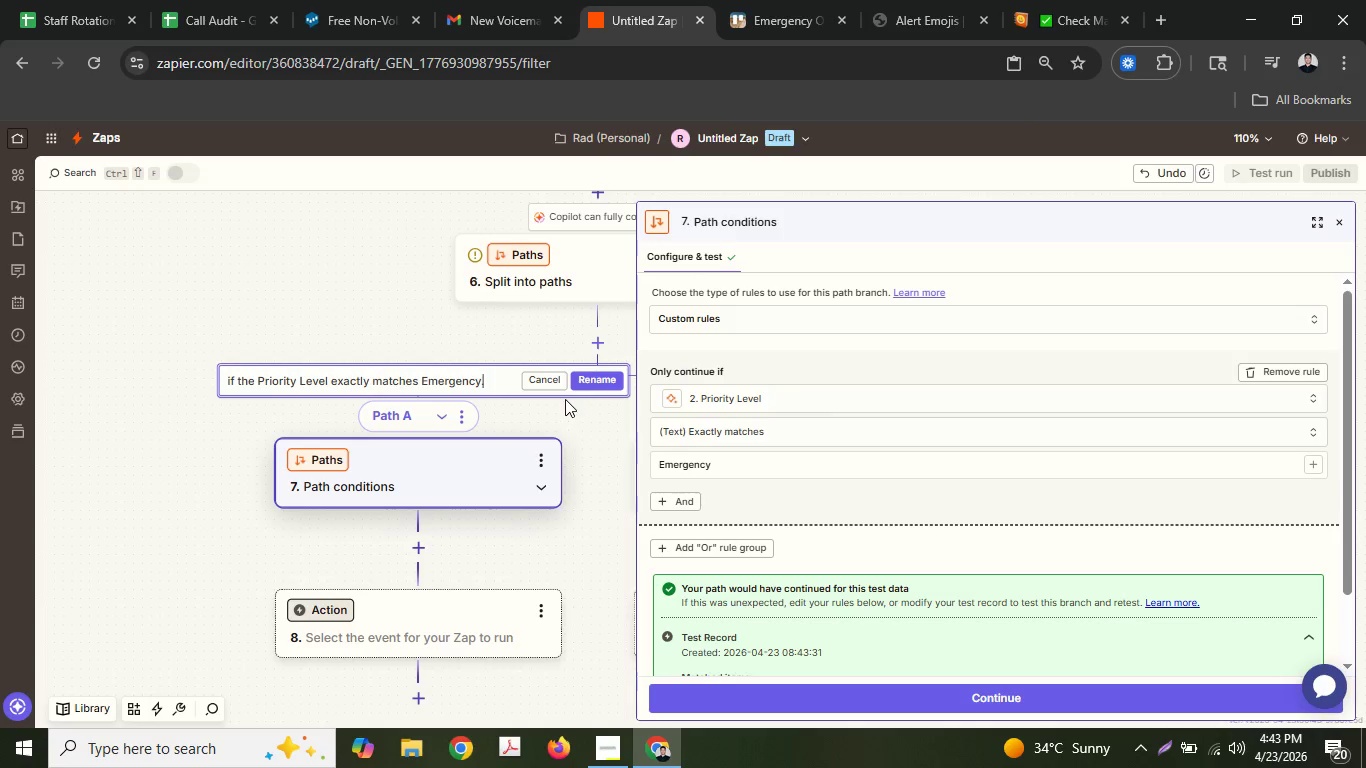 
key(Control+A)
 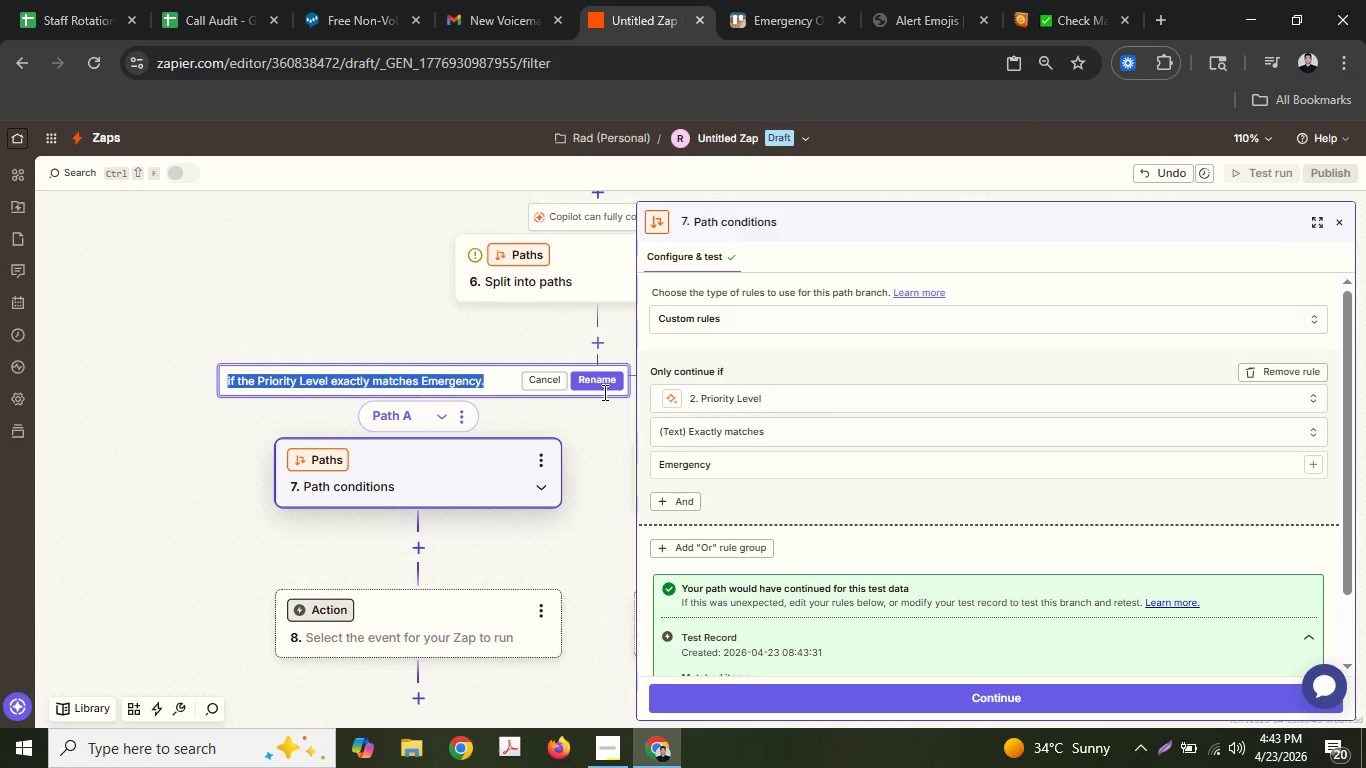 
key(Control+C)
 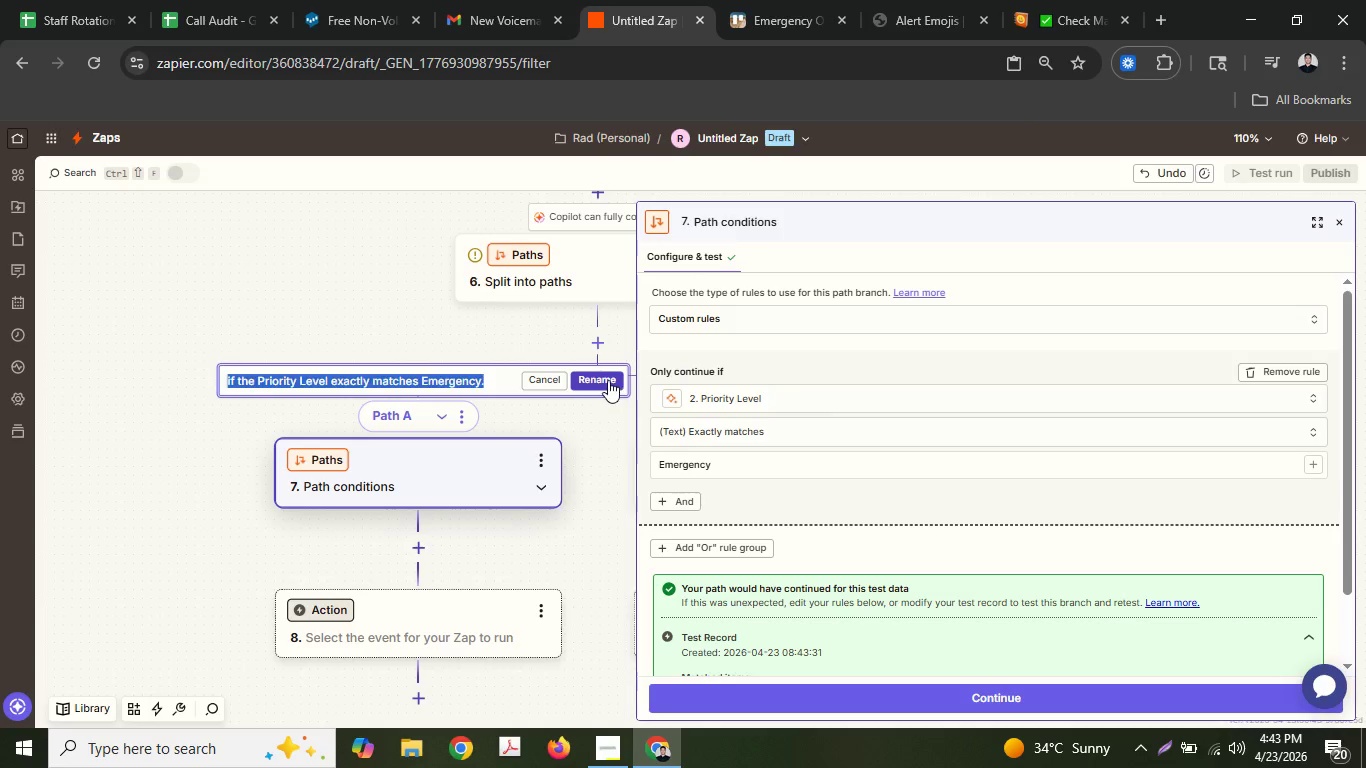 
left_click([608, 380])
 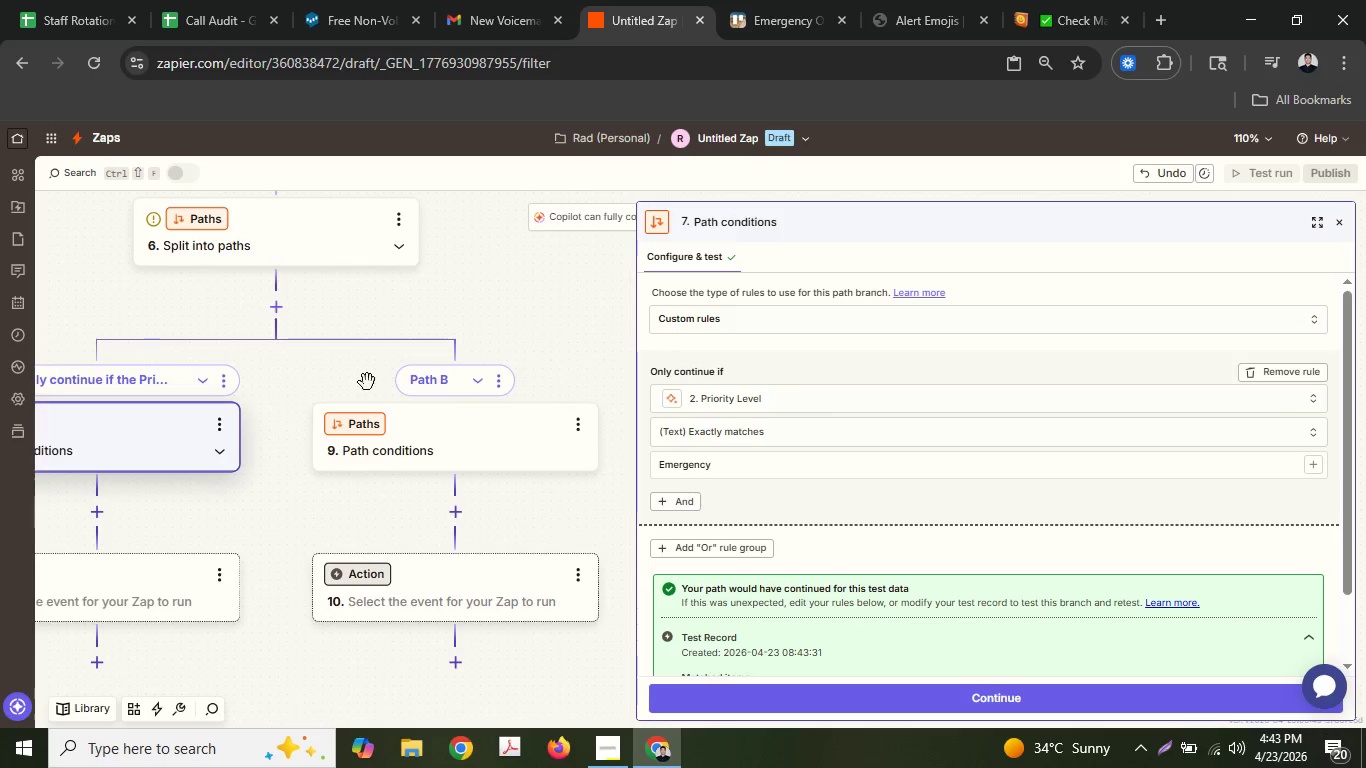 
left_click([503, 378])
 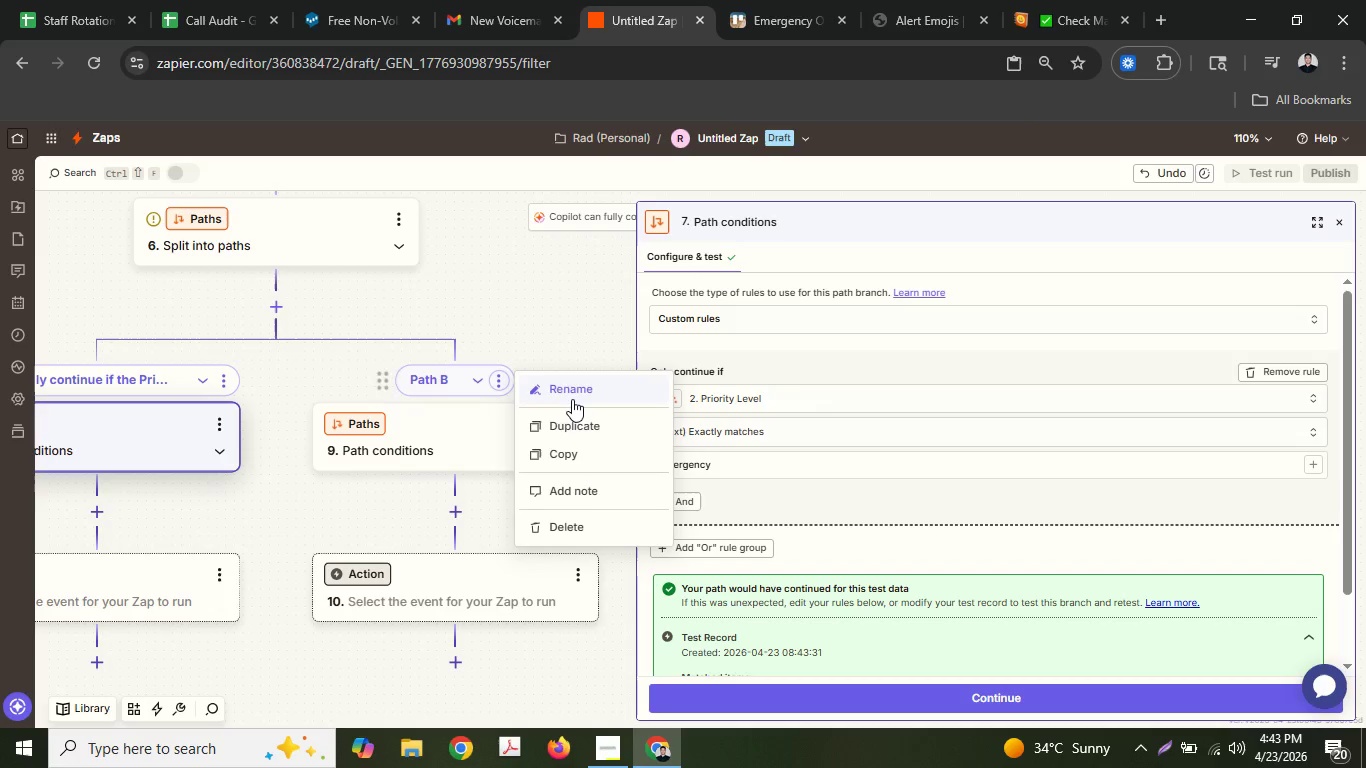 
left_click([574, 396])
 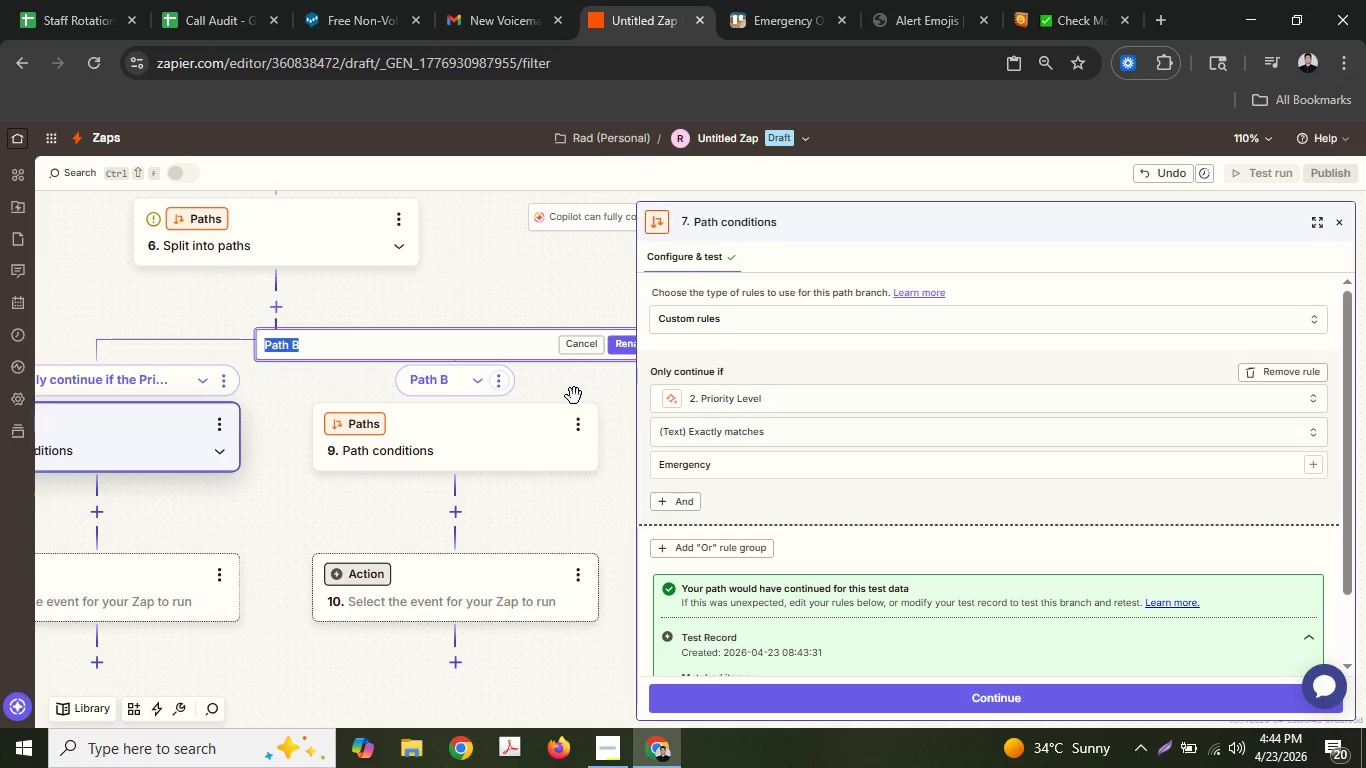 
key(Control+ControlLeft)
 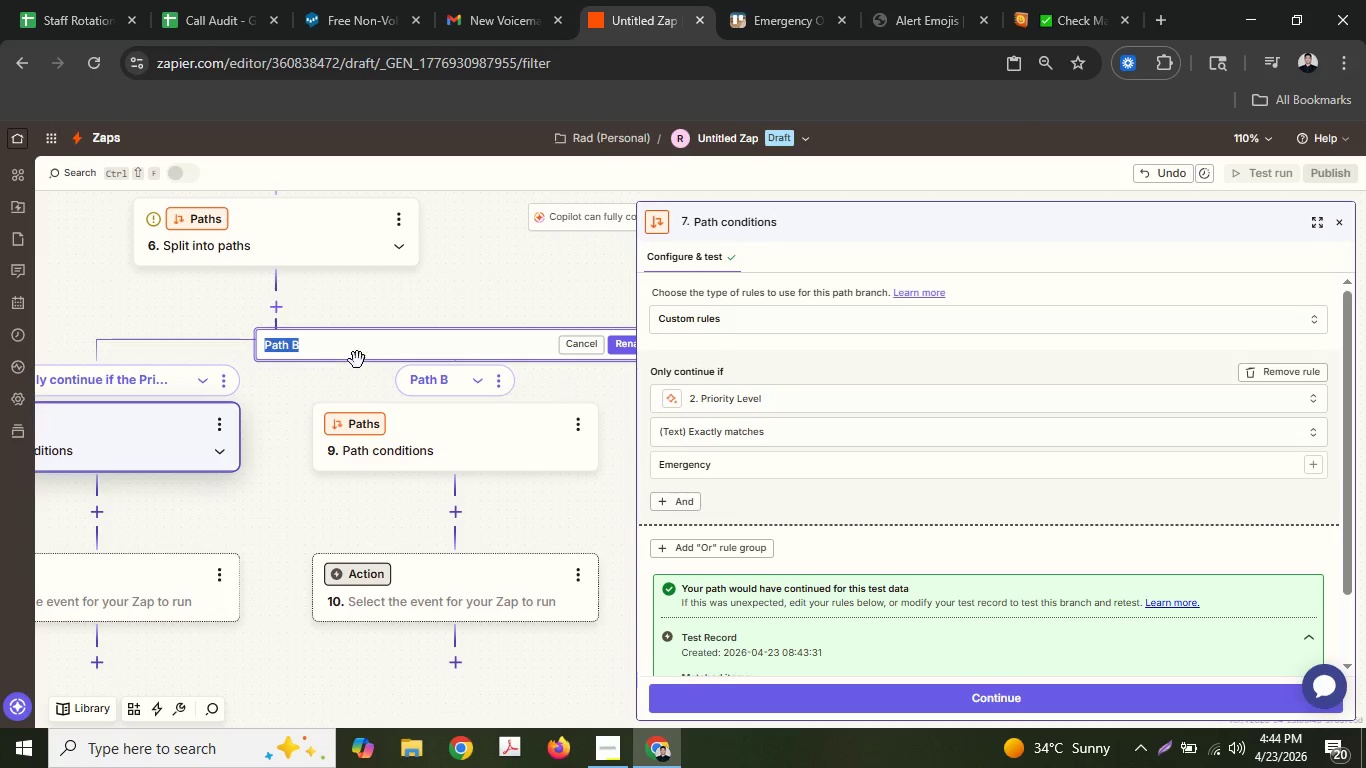 
key(Control+V)
 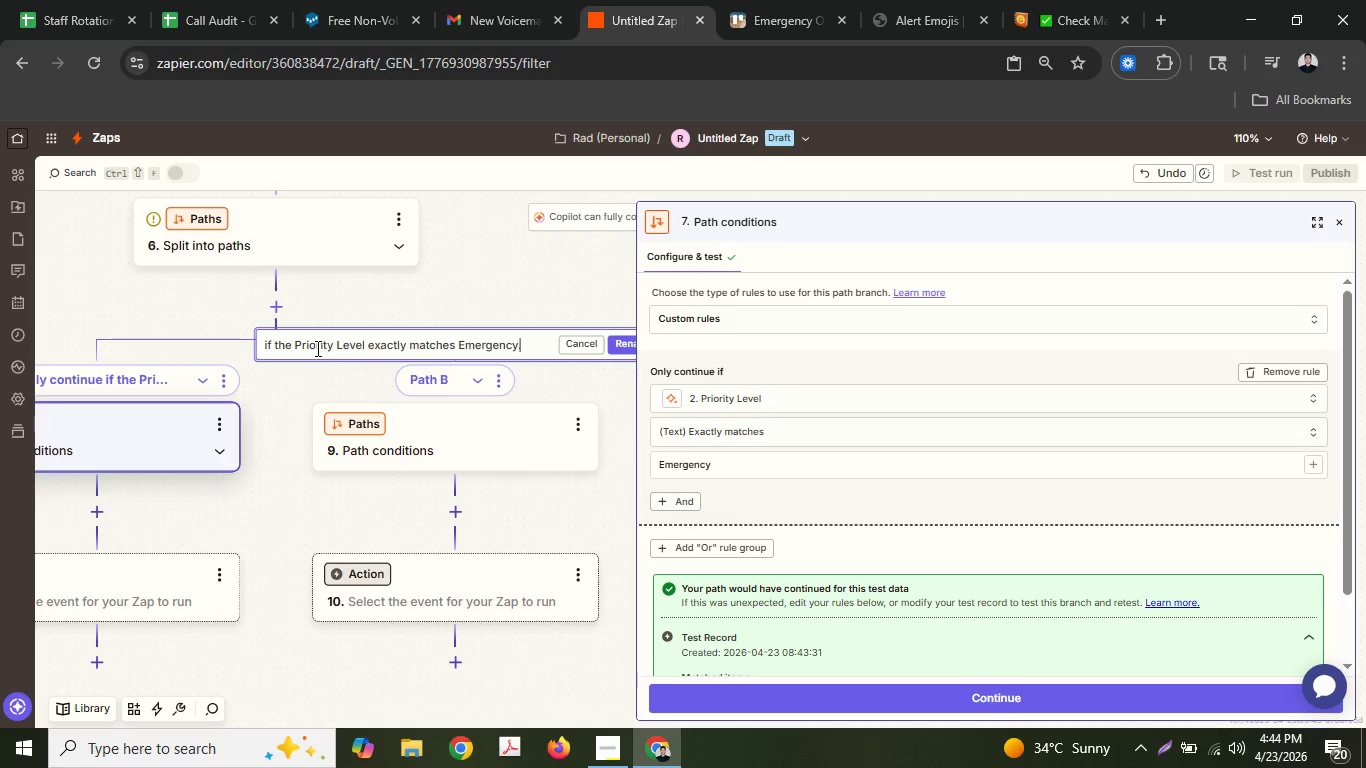 
left_click_drag(start_coordinate=[315, 347], to_coordinate=[286, 347])
 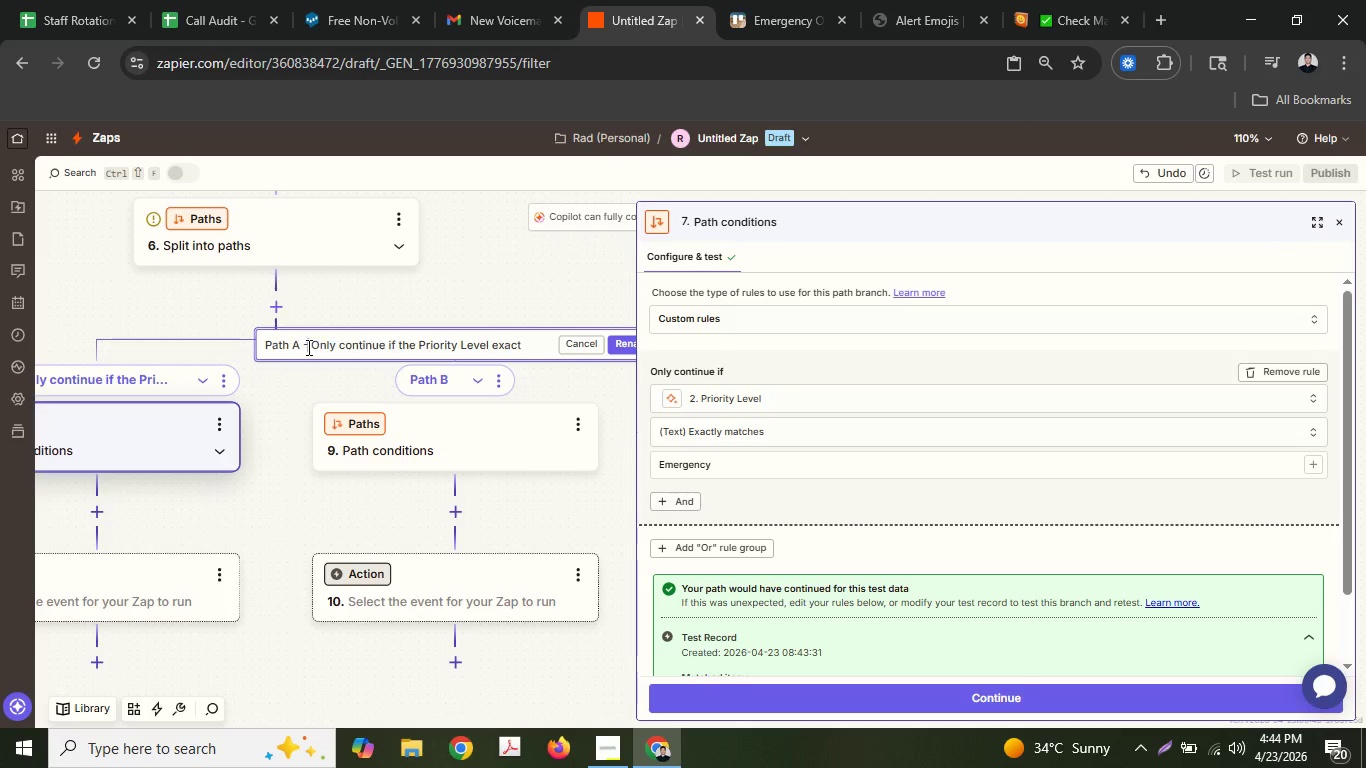 
left_click([307, 347])
 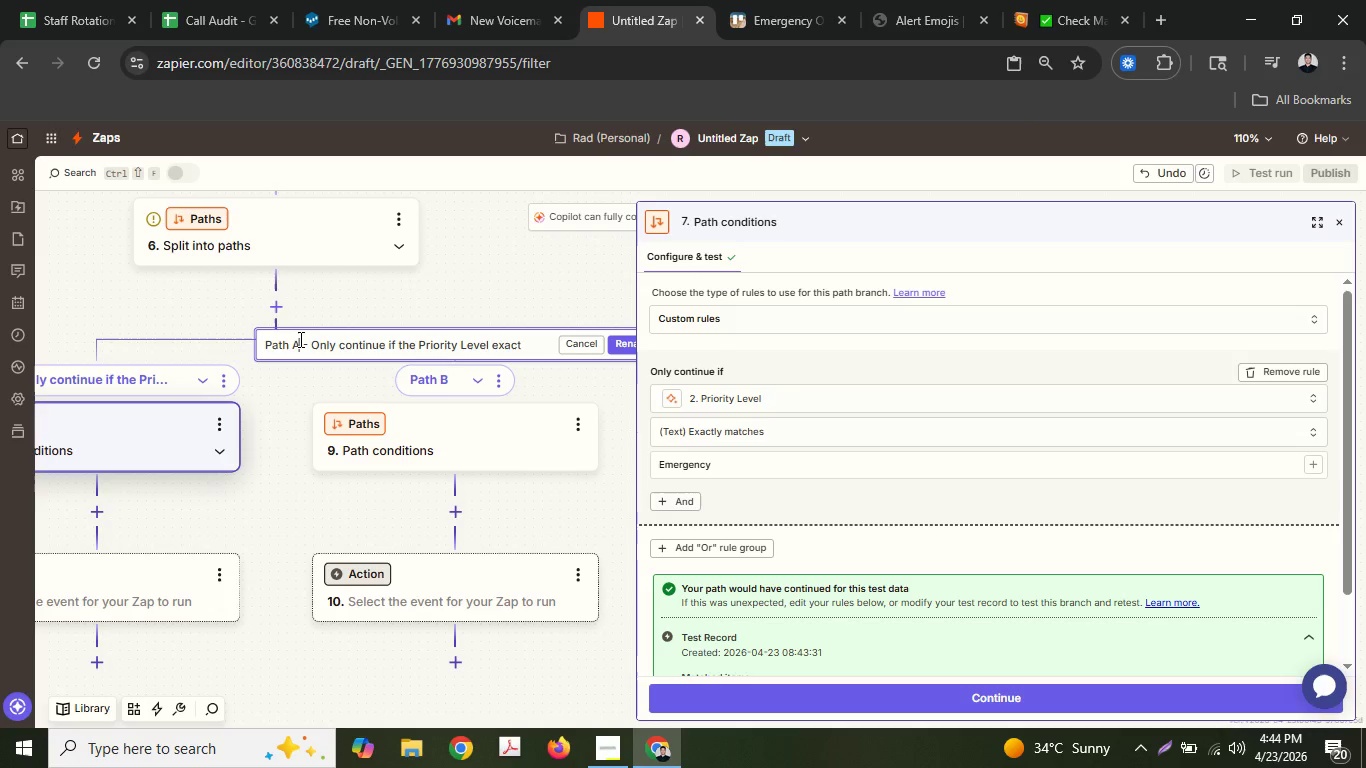 
left_click_drag(start_coordinate=[299, 340], to_coordinate=[293, 339])
 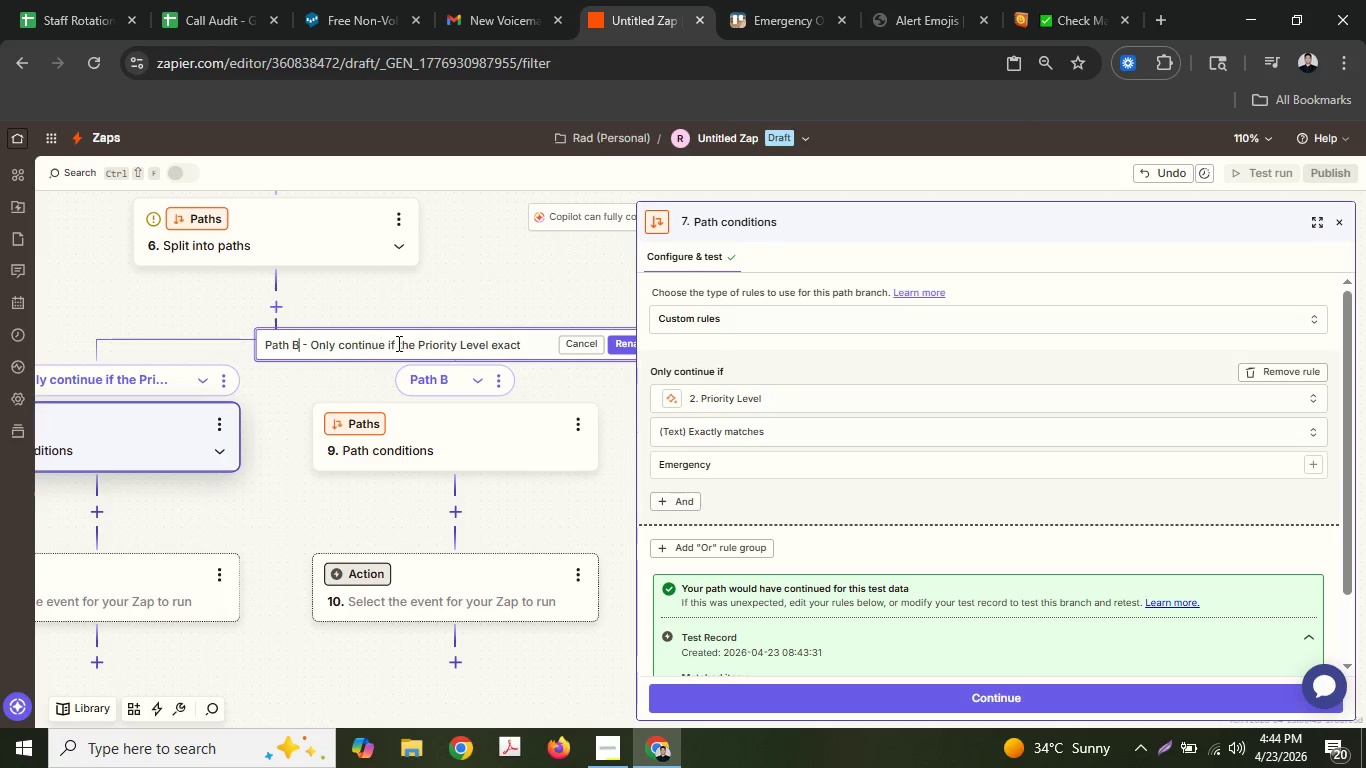 
key(Shift+B)
 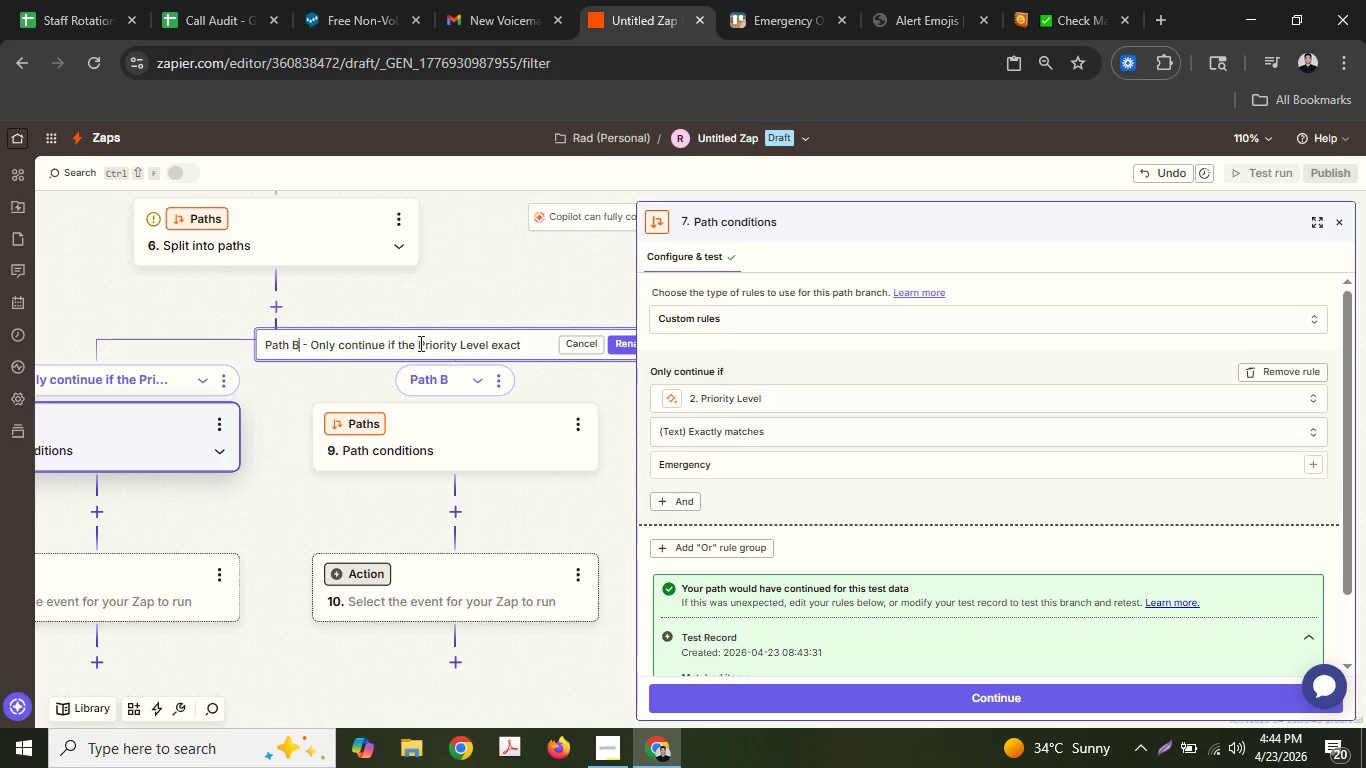 
left_click_drag(start_coordinate=[419, 343], to_coordinate=[502, 344])
 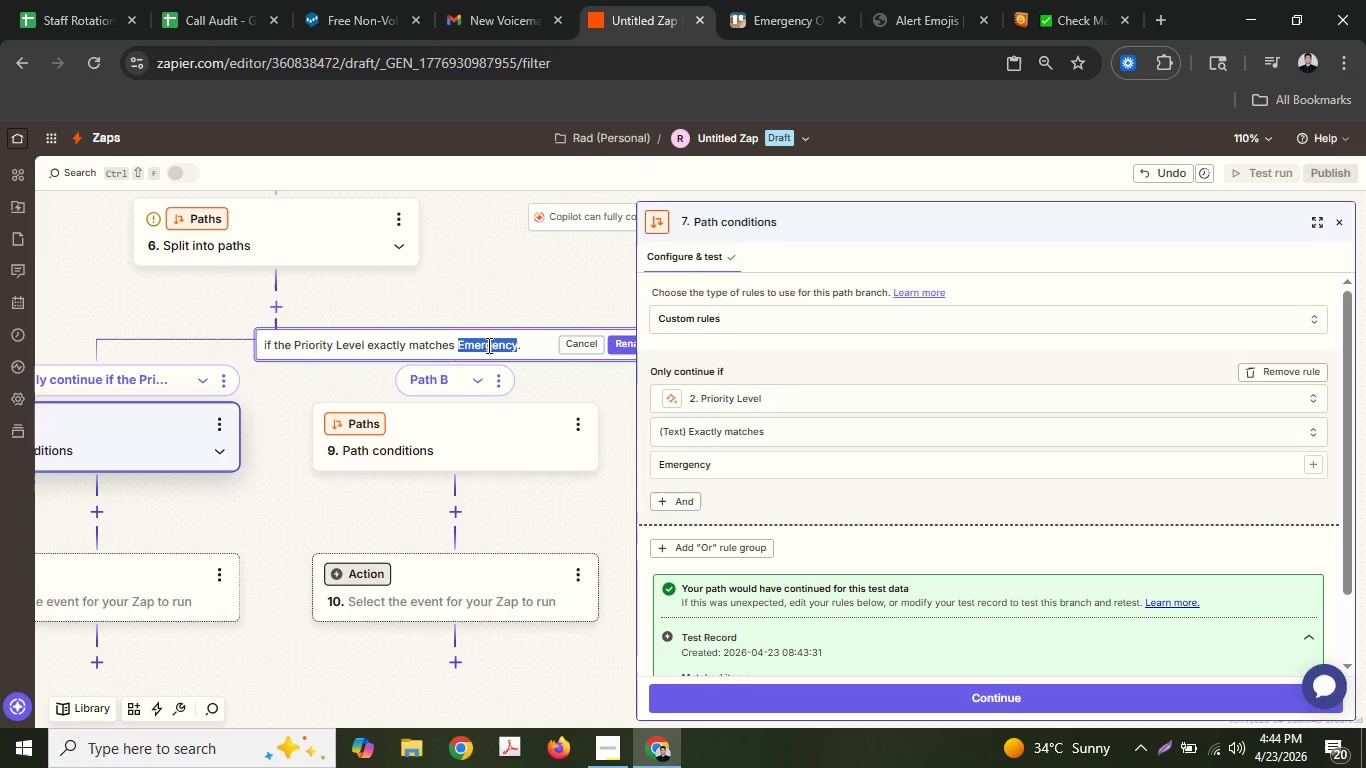 
double_click([487, 345])
 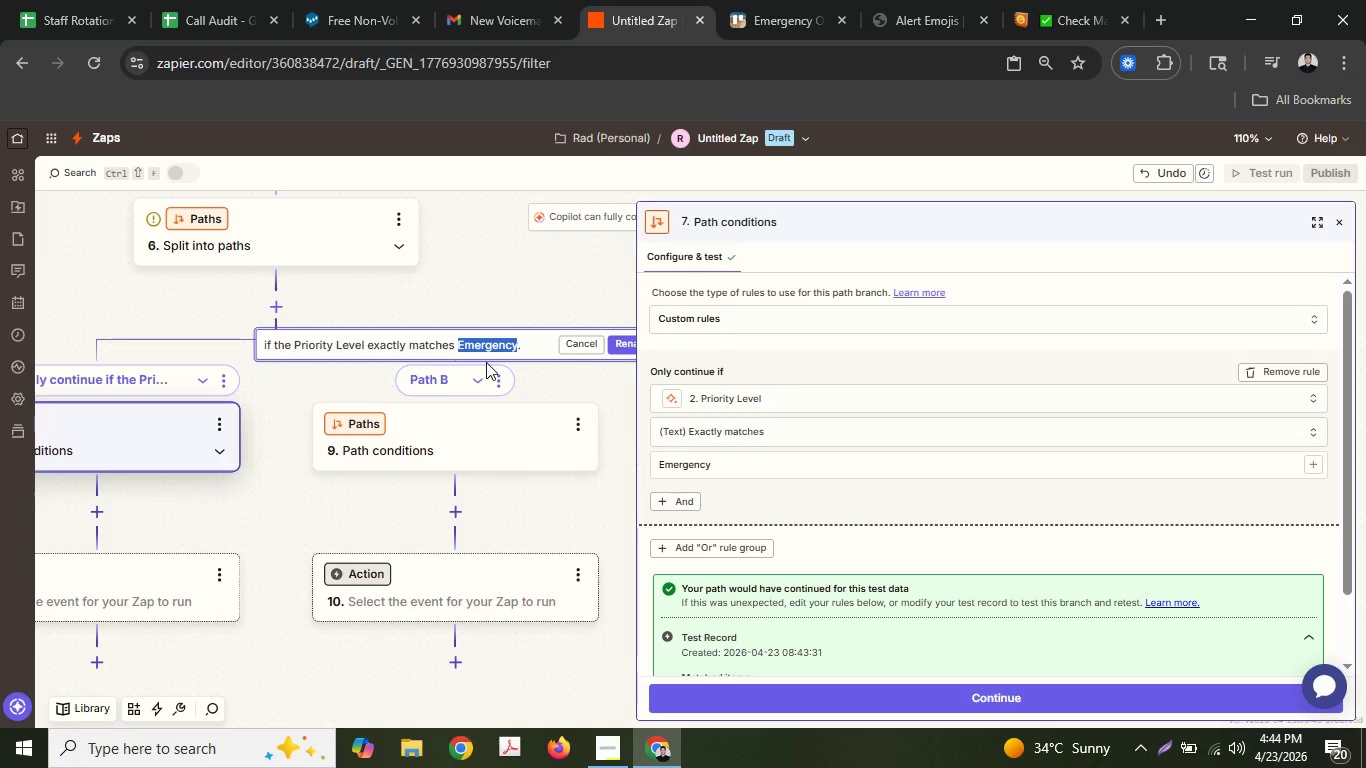 
type(Rotuine)
key(Backspace)
key(Backspace)
key(Backspace)
key(Backspace)
key(Backspace)
type(uti)
 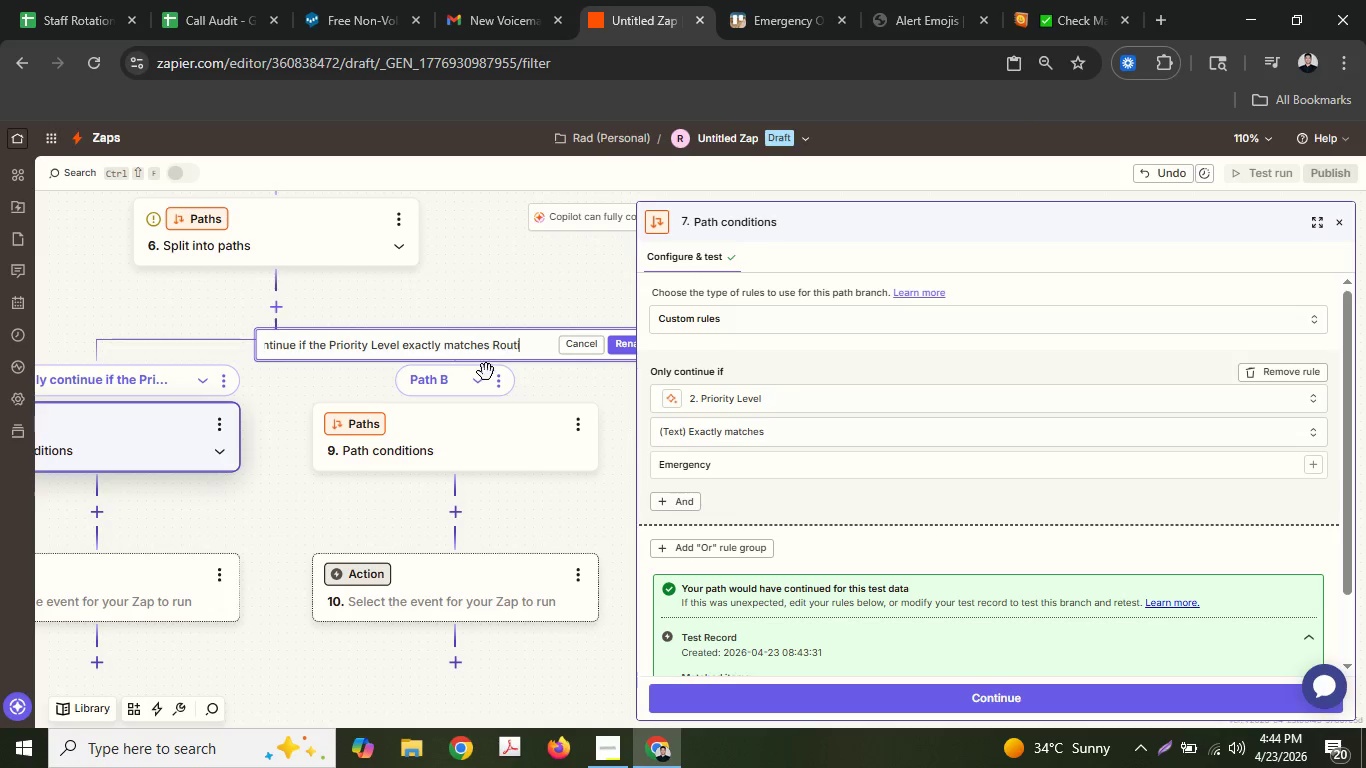 
type(ne)
 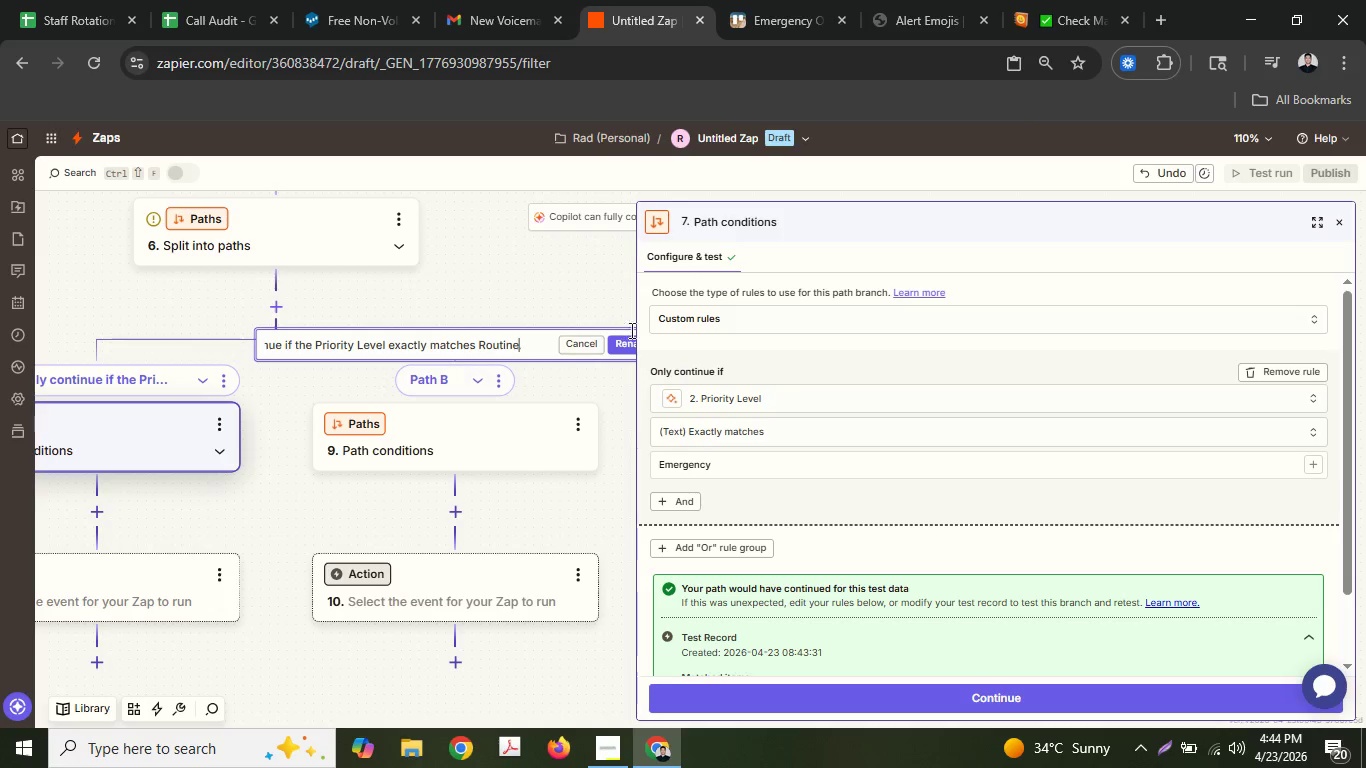 
left_click([628, 339])
 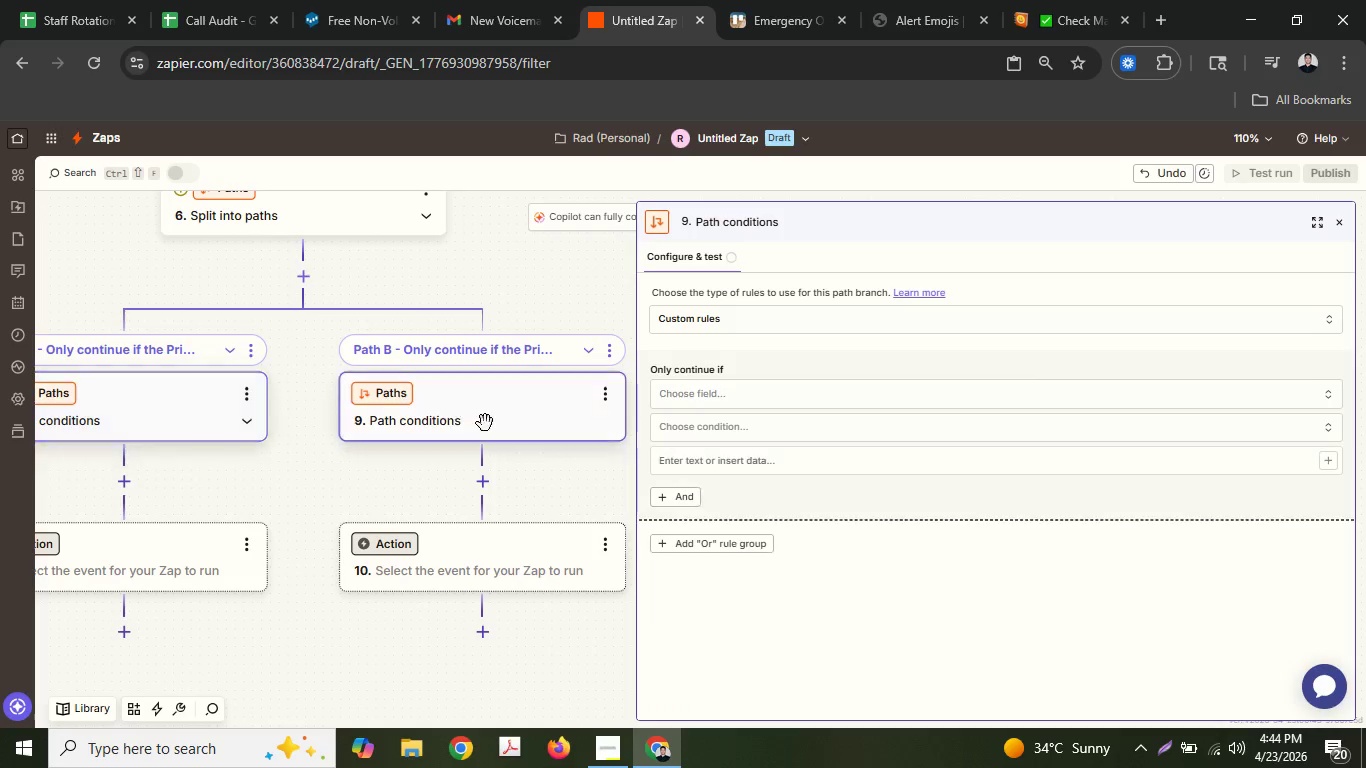 
left_click([760, 392])
 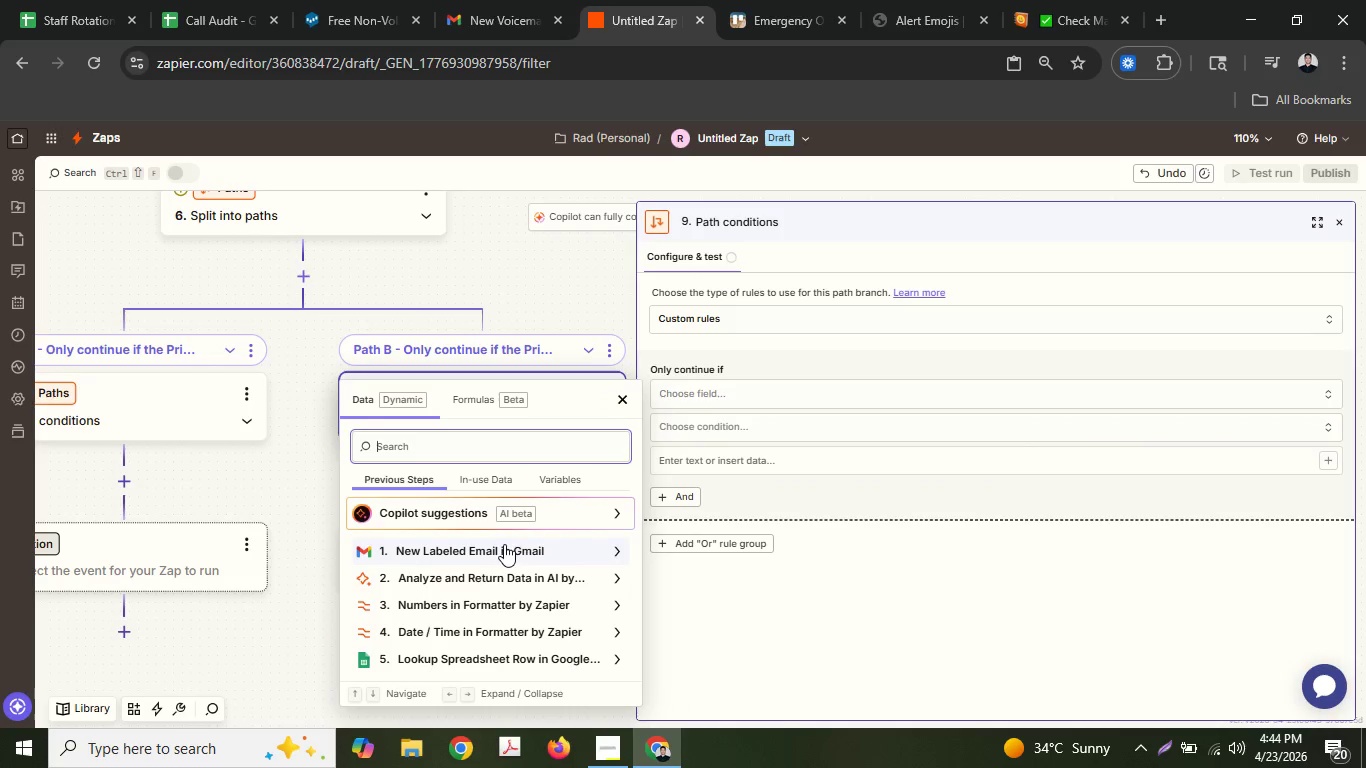 
left_click([484, 575])
 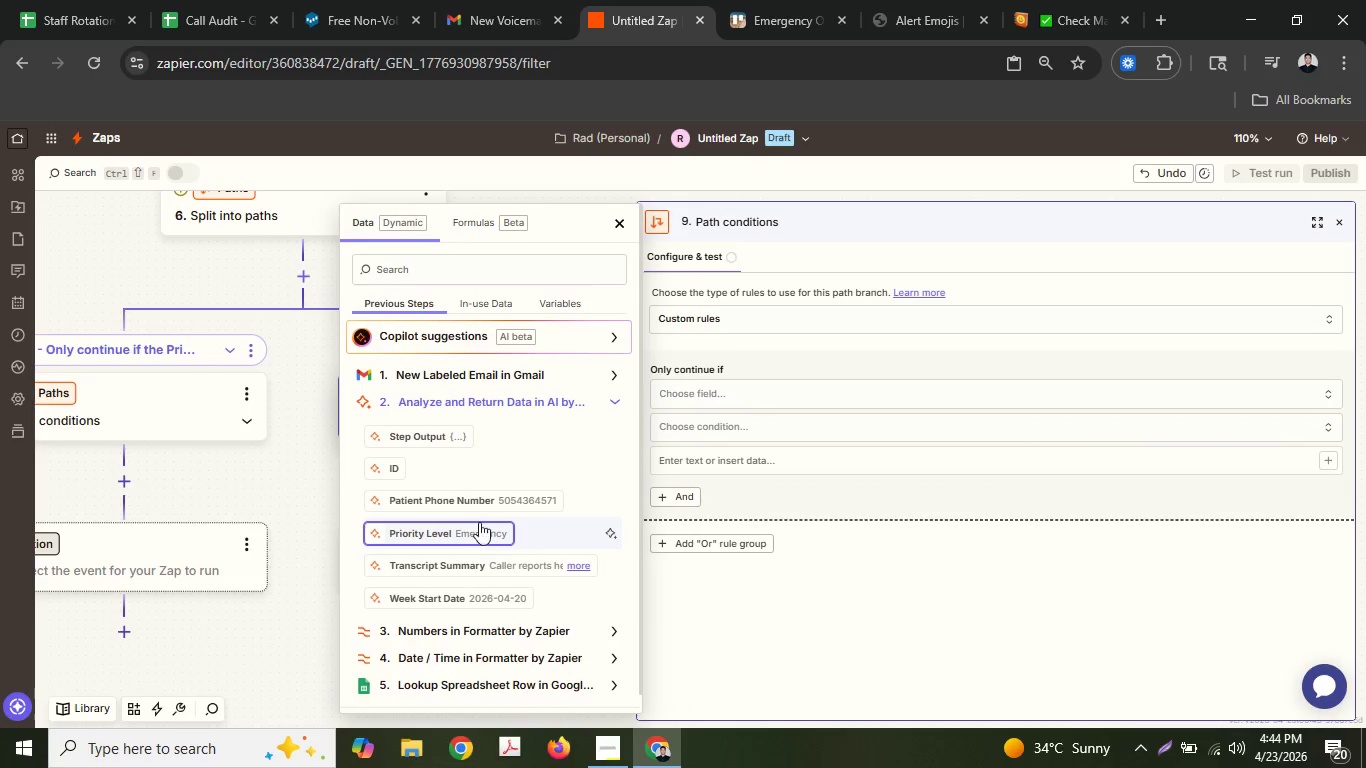 
left_click([474, 533])
 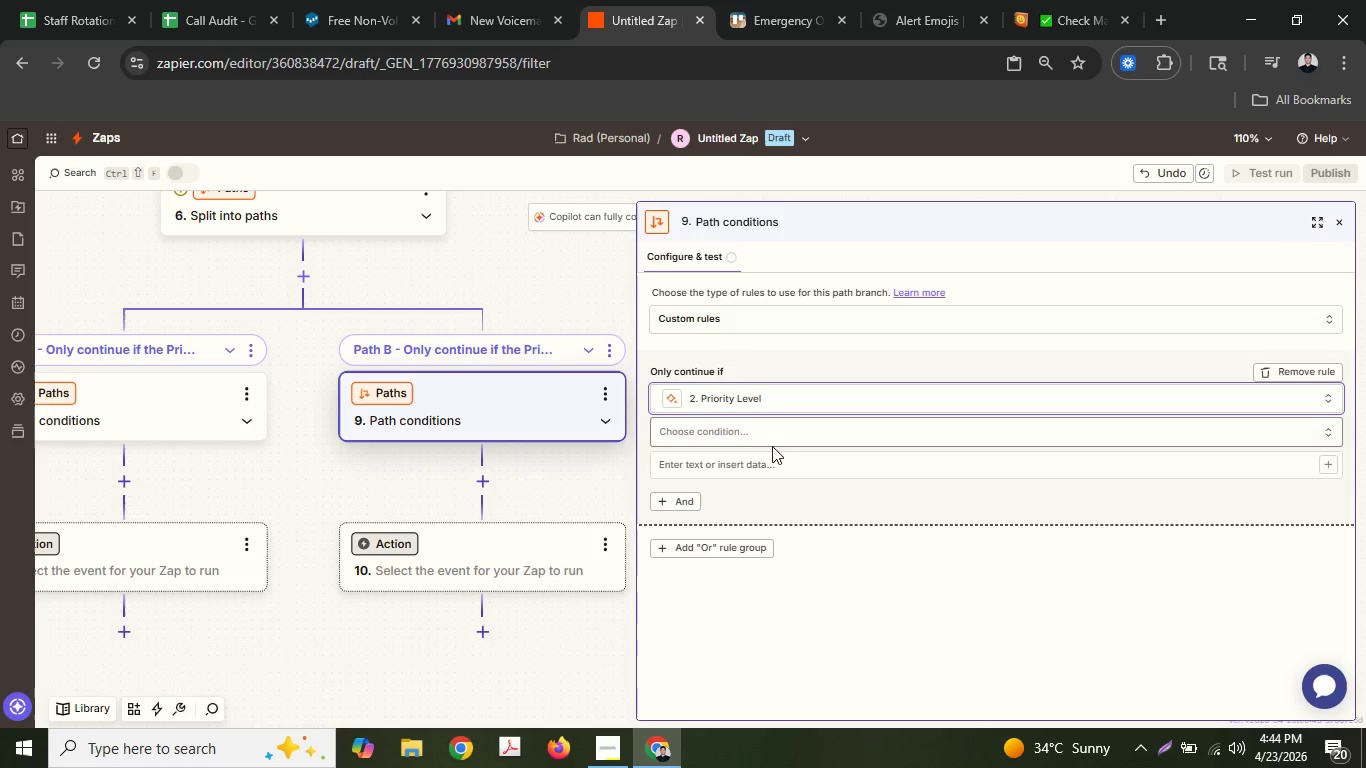 
left_click([772, 436])
 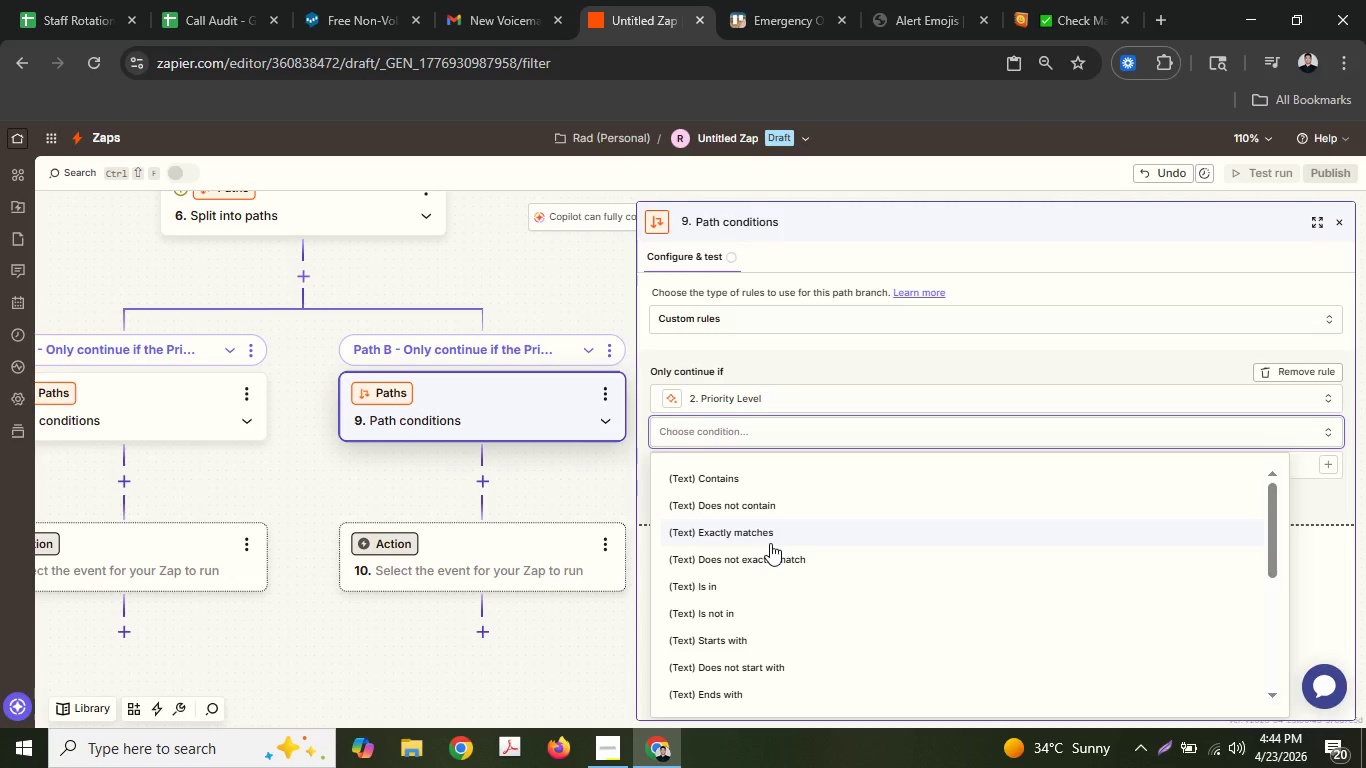 
left_click([774, 531])
 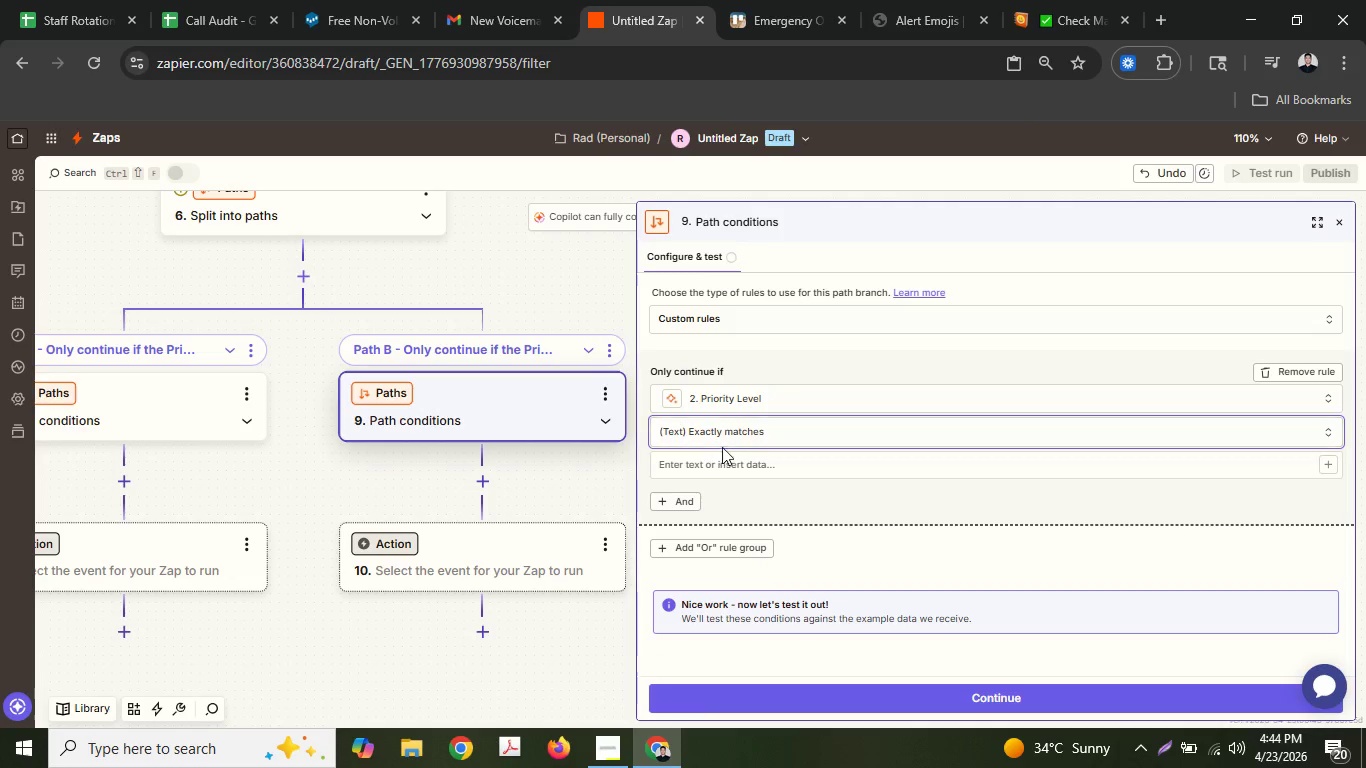 
left_click([731, 463])
 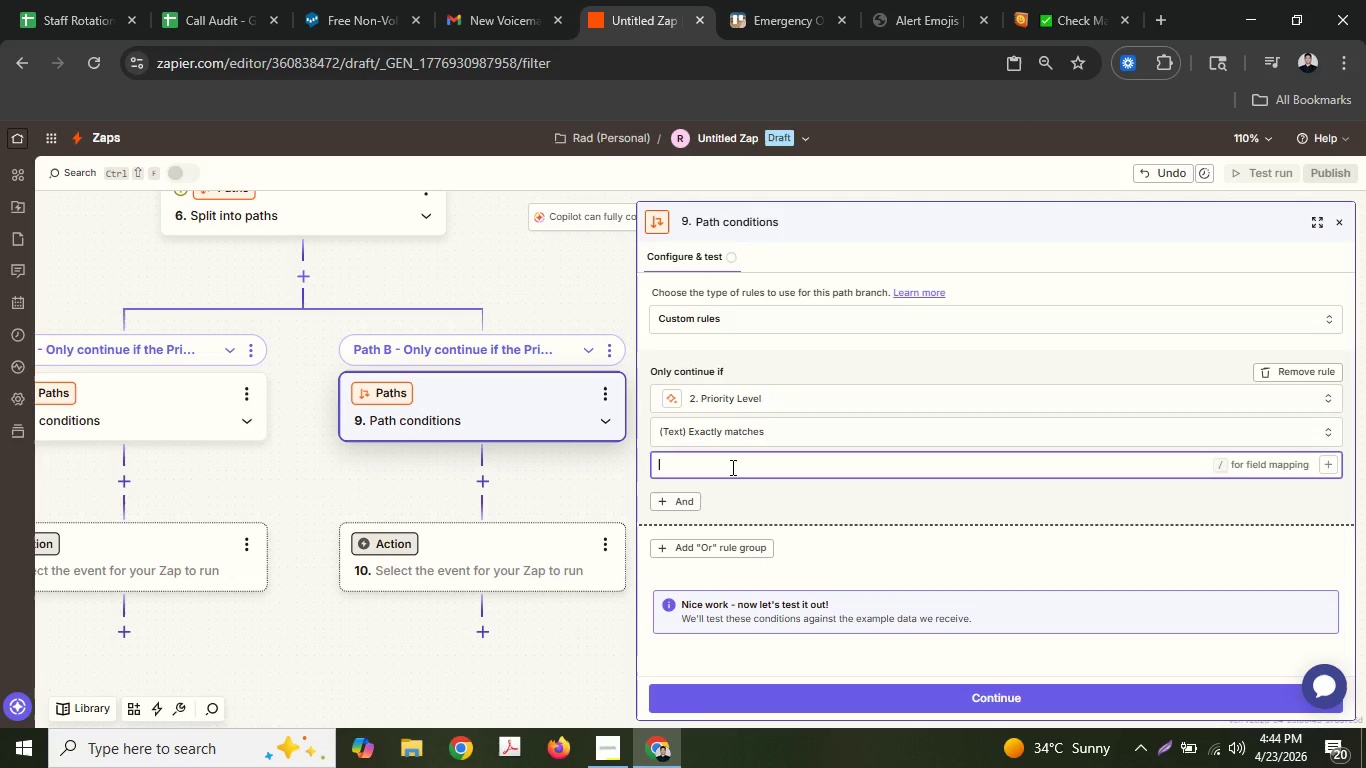 
type(Routine)
 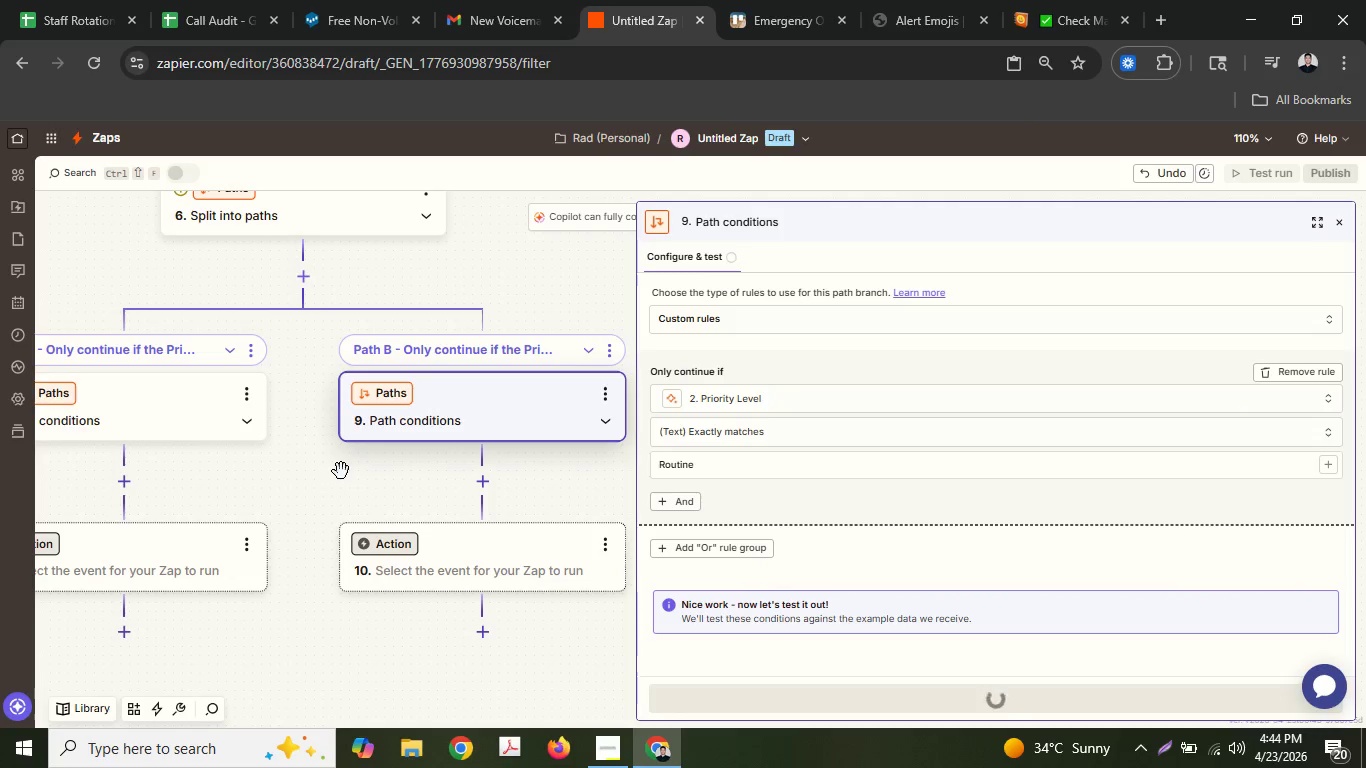 
wait(5.33)
 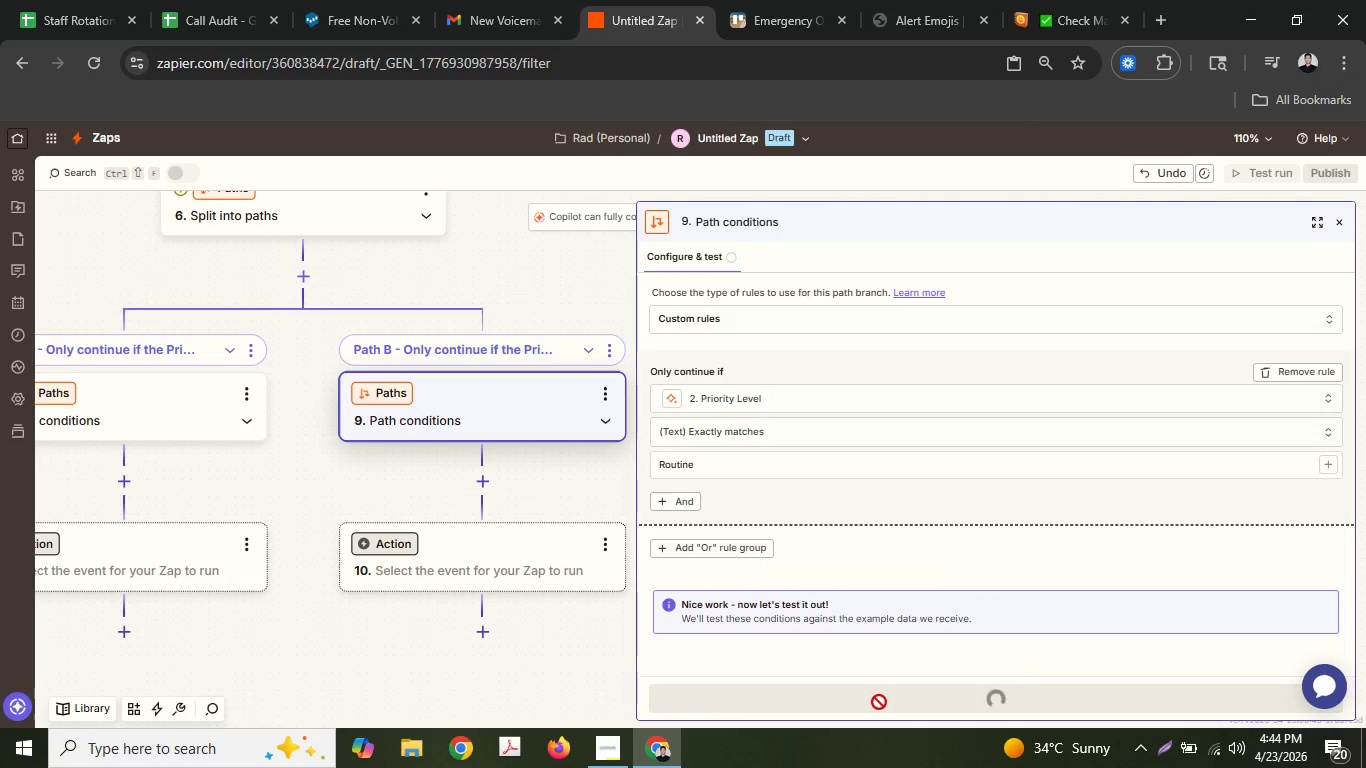 
left_click([376, 434])
 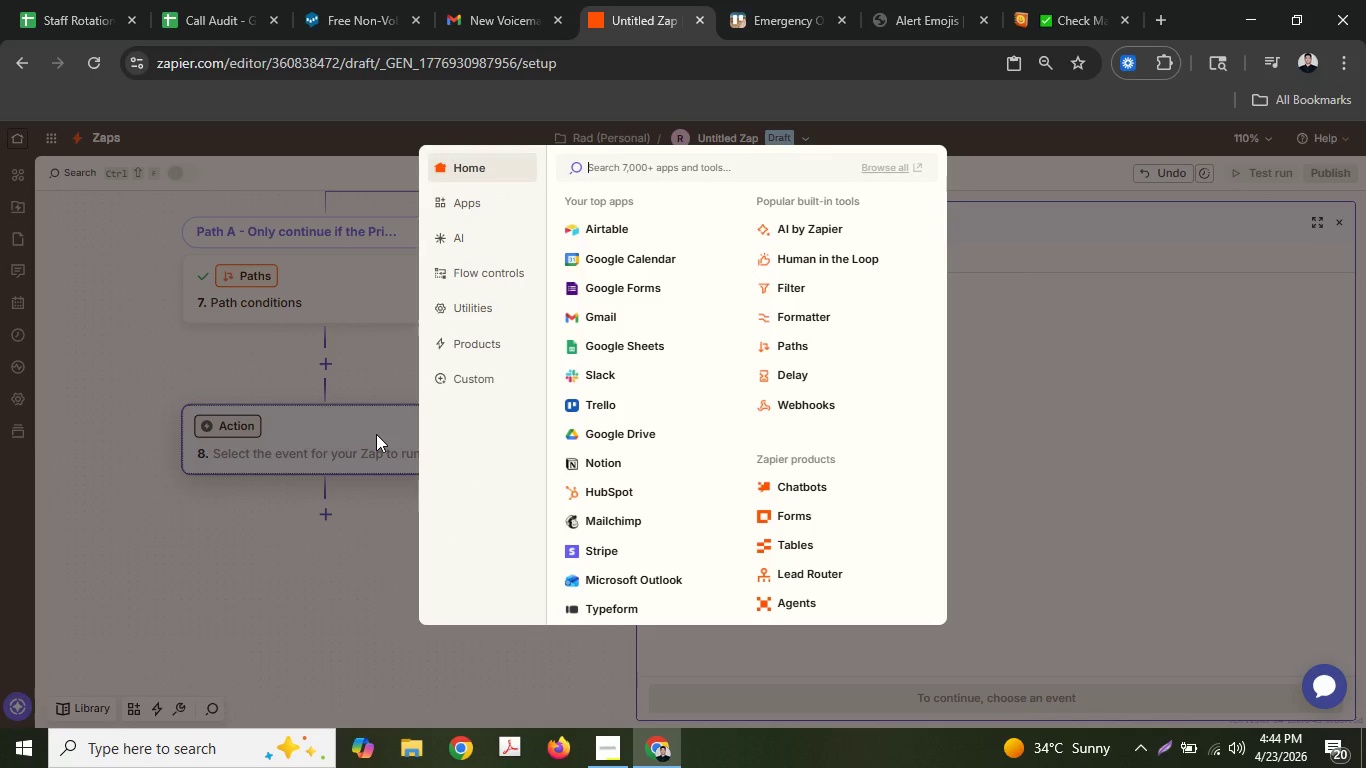 
wait(9.86)
 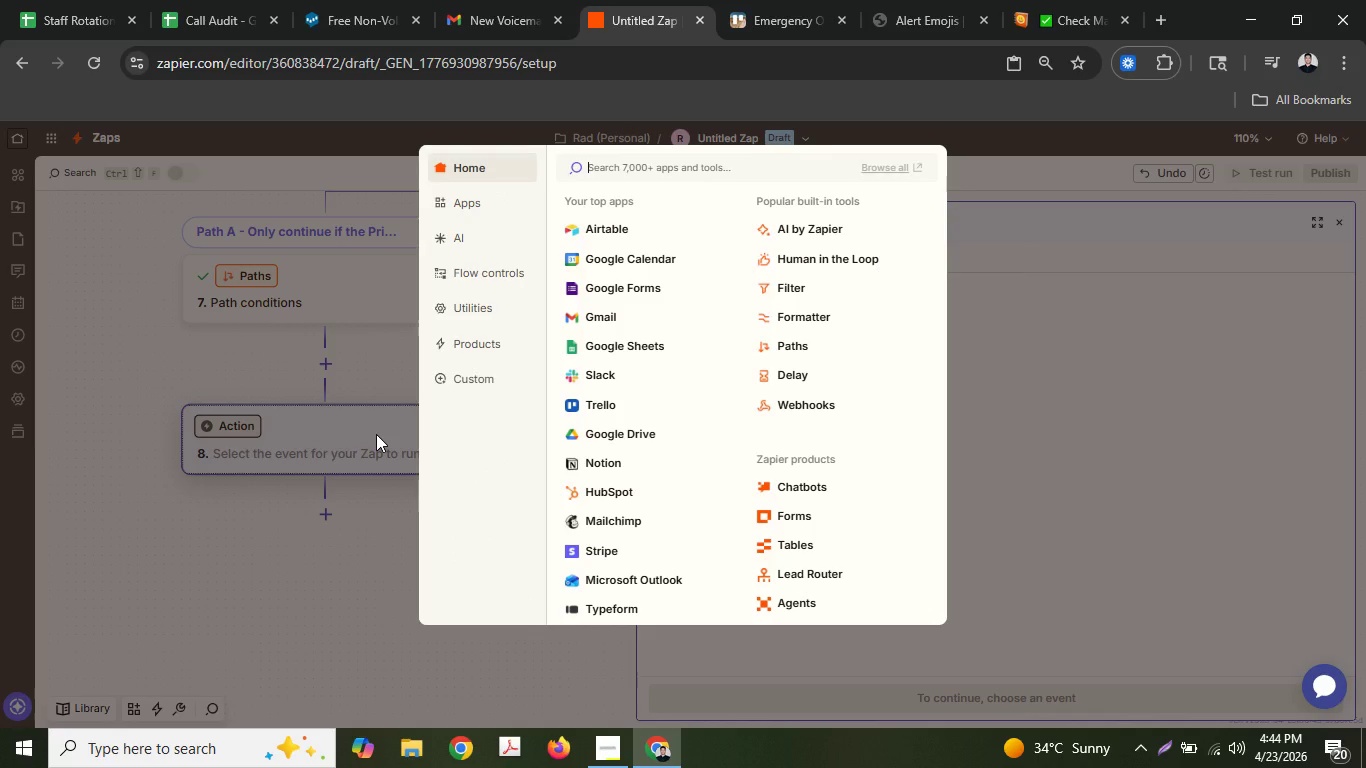 
left_click([756, 166])
 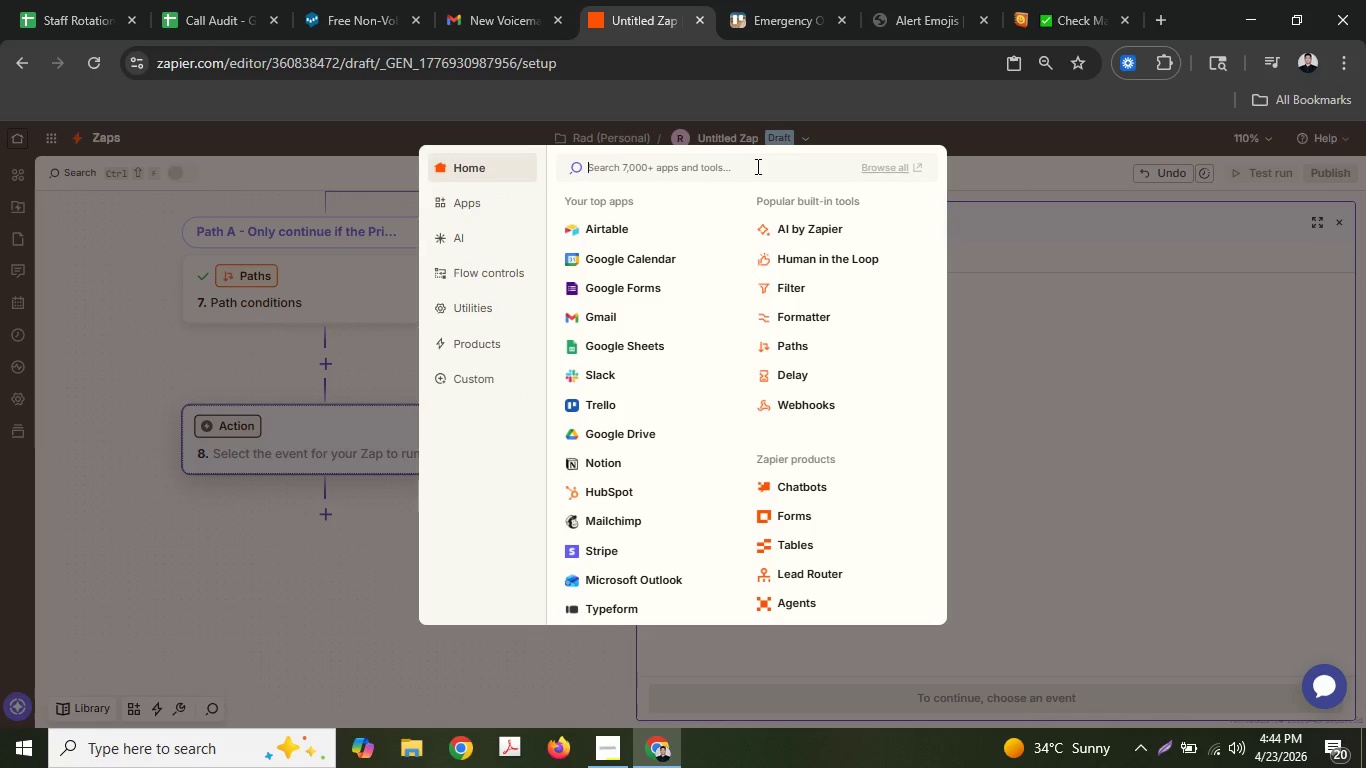 
type(tw)
 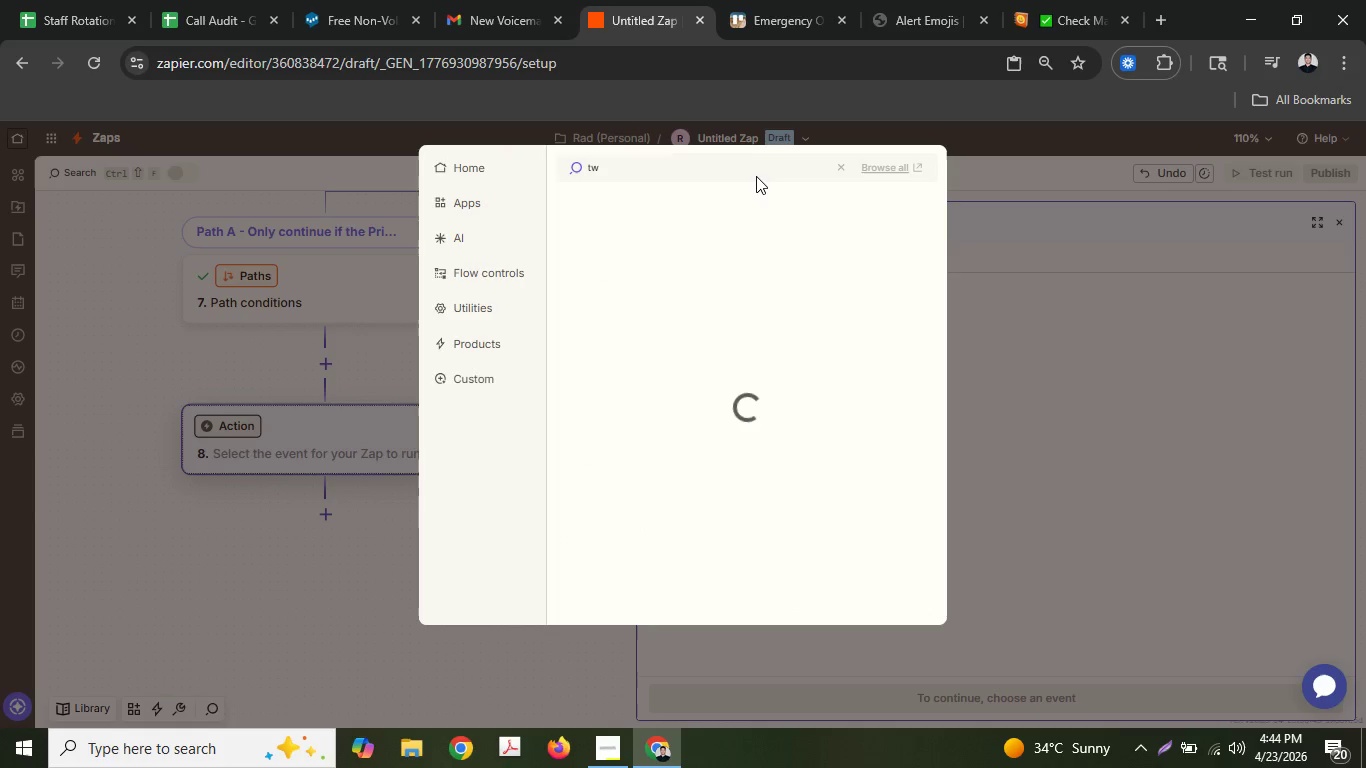 
mouse_move([757, 223])
 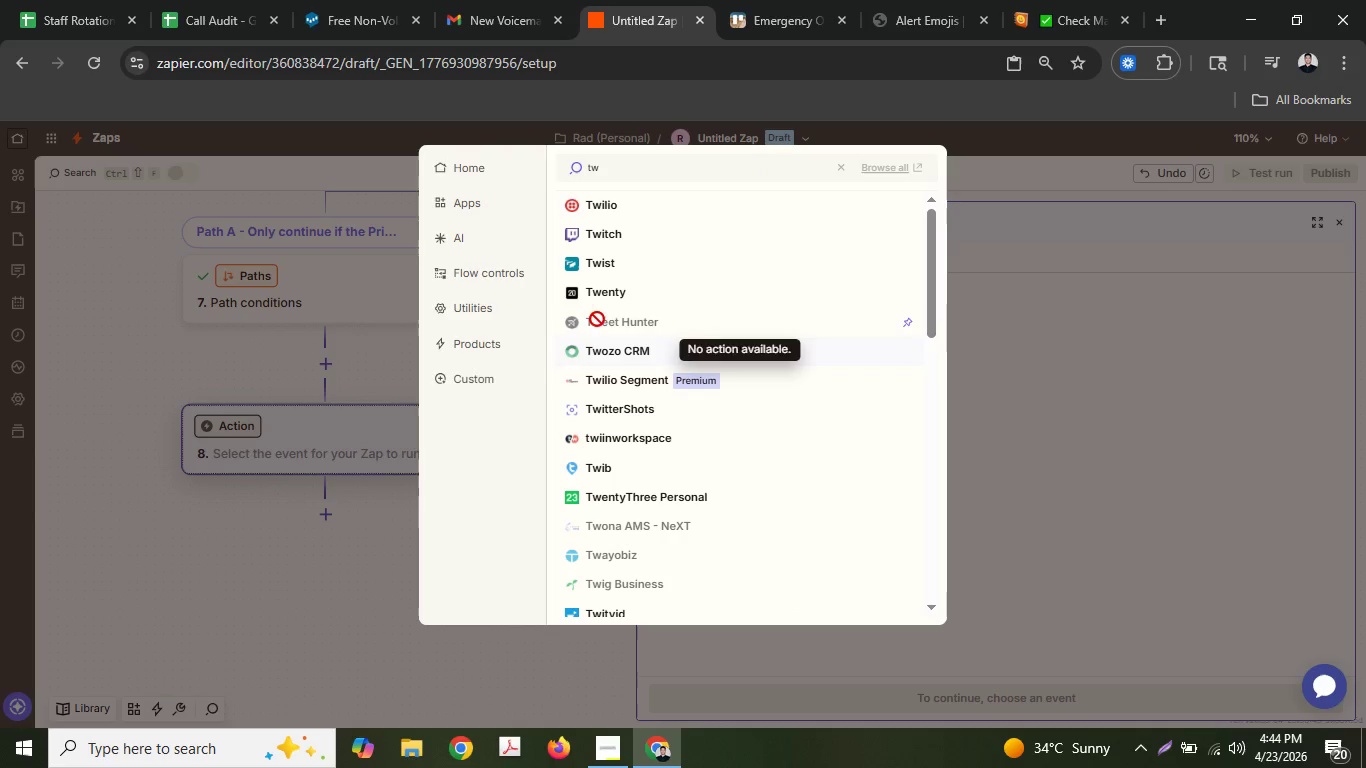 
left_click([678, 208])
 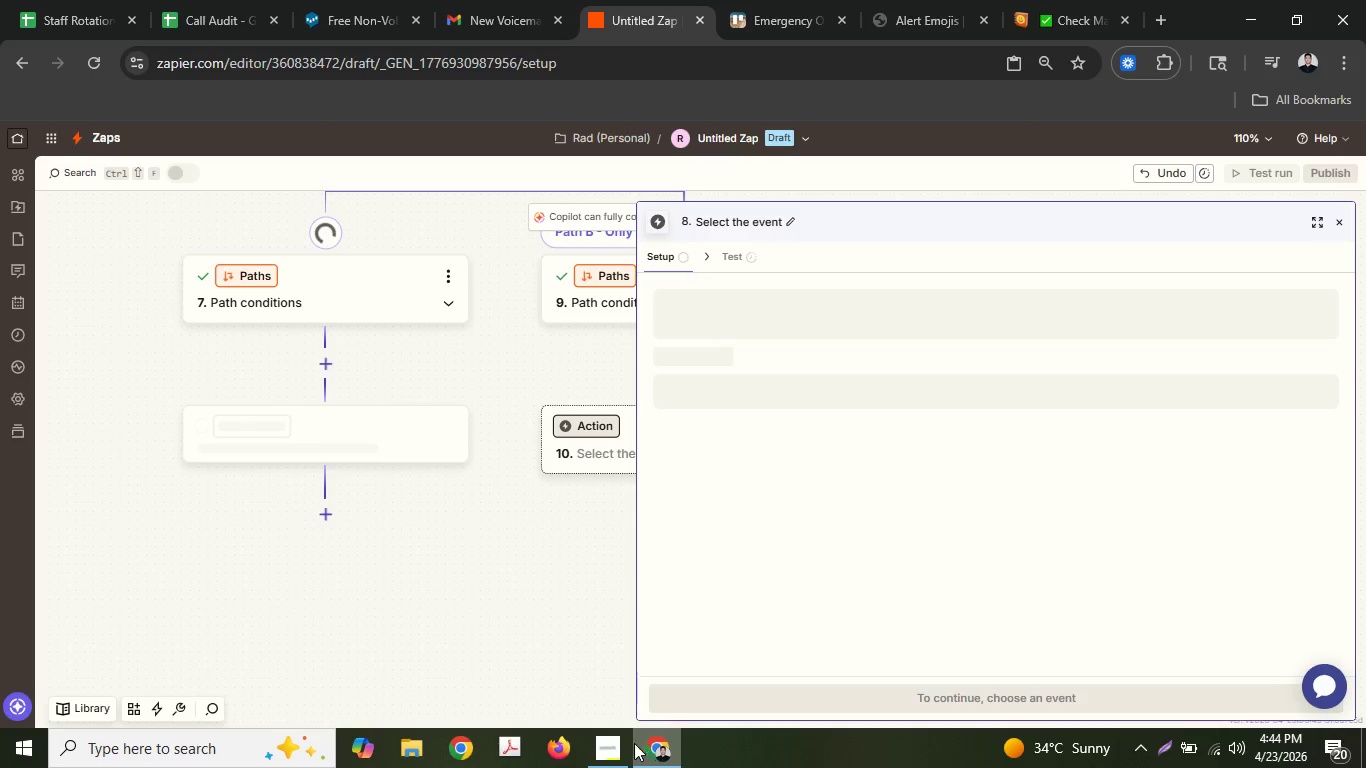 
left_click([616, 746])